 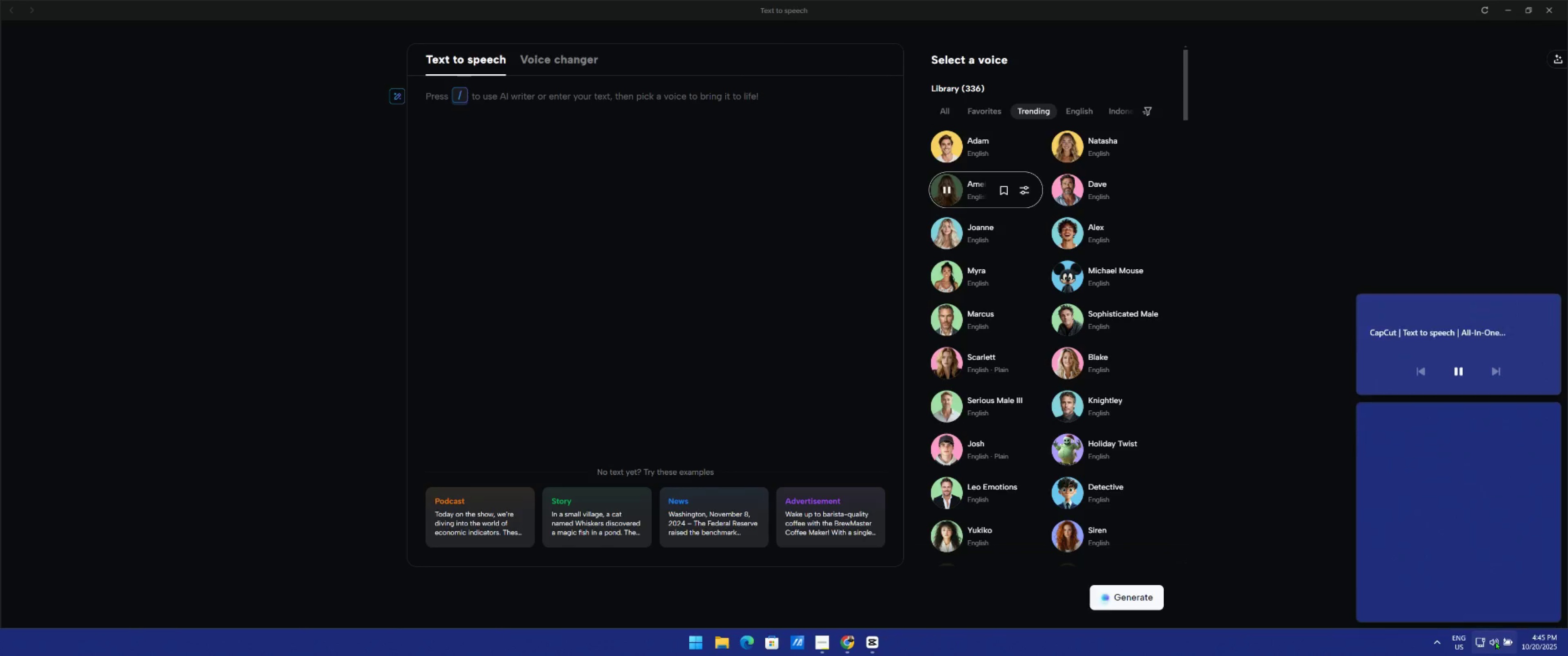 
left_click([1538, 578])
 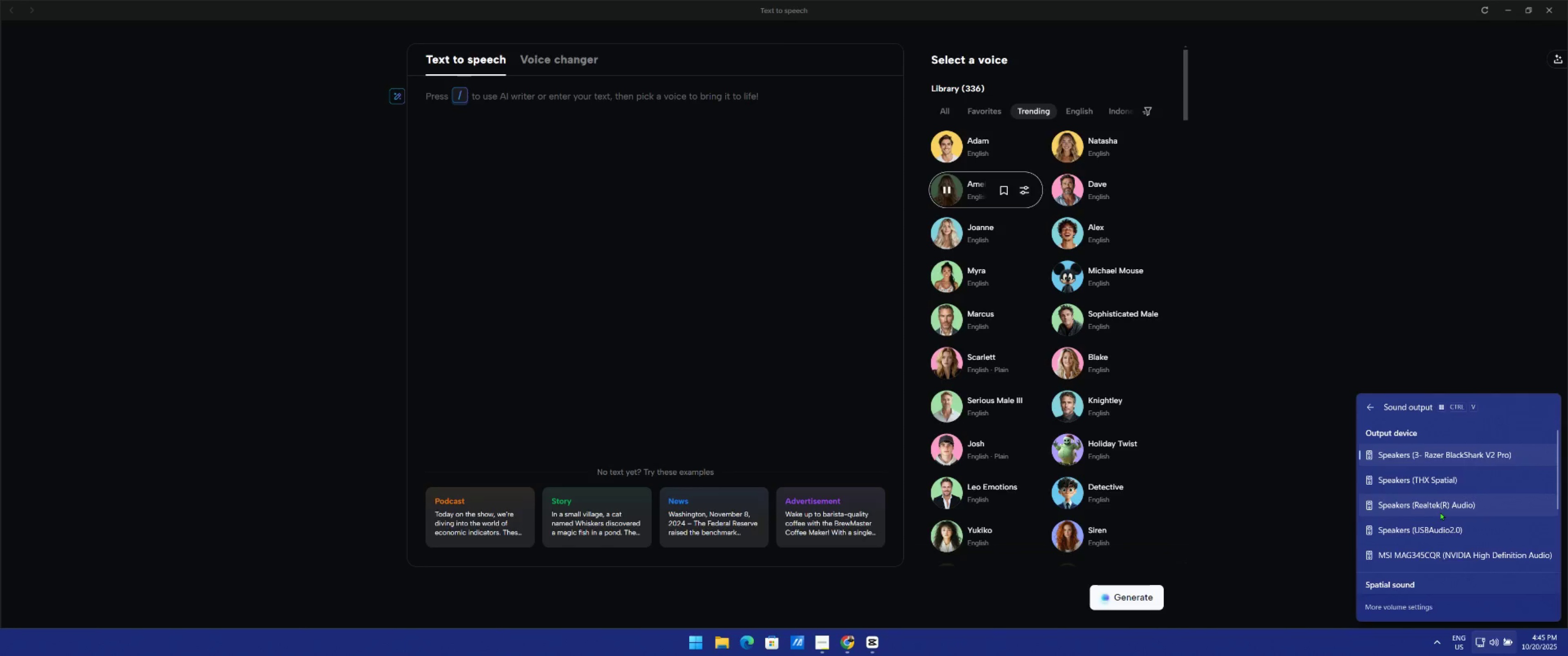 
left_click([1441, 511])
 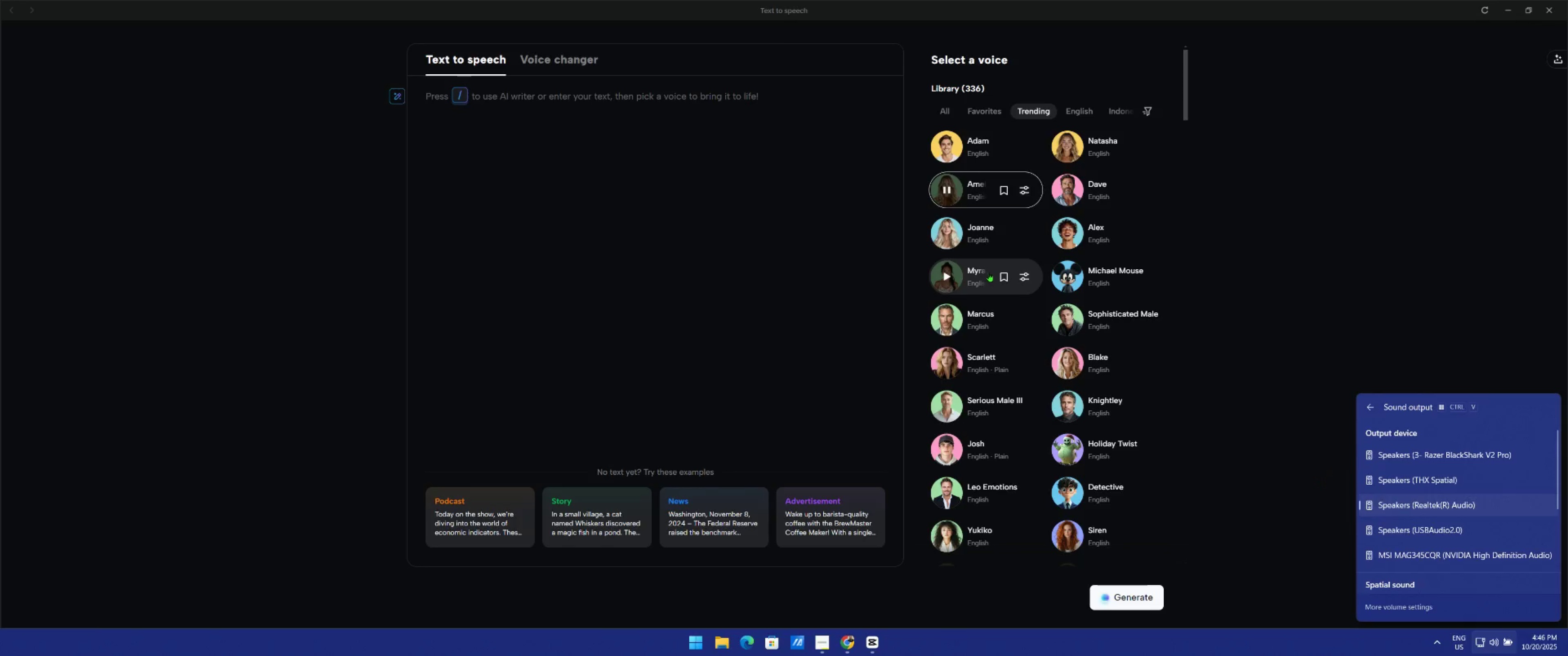 
left_click([969, 238])
 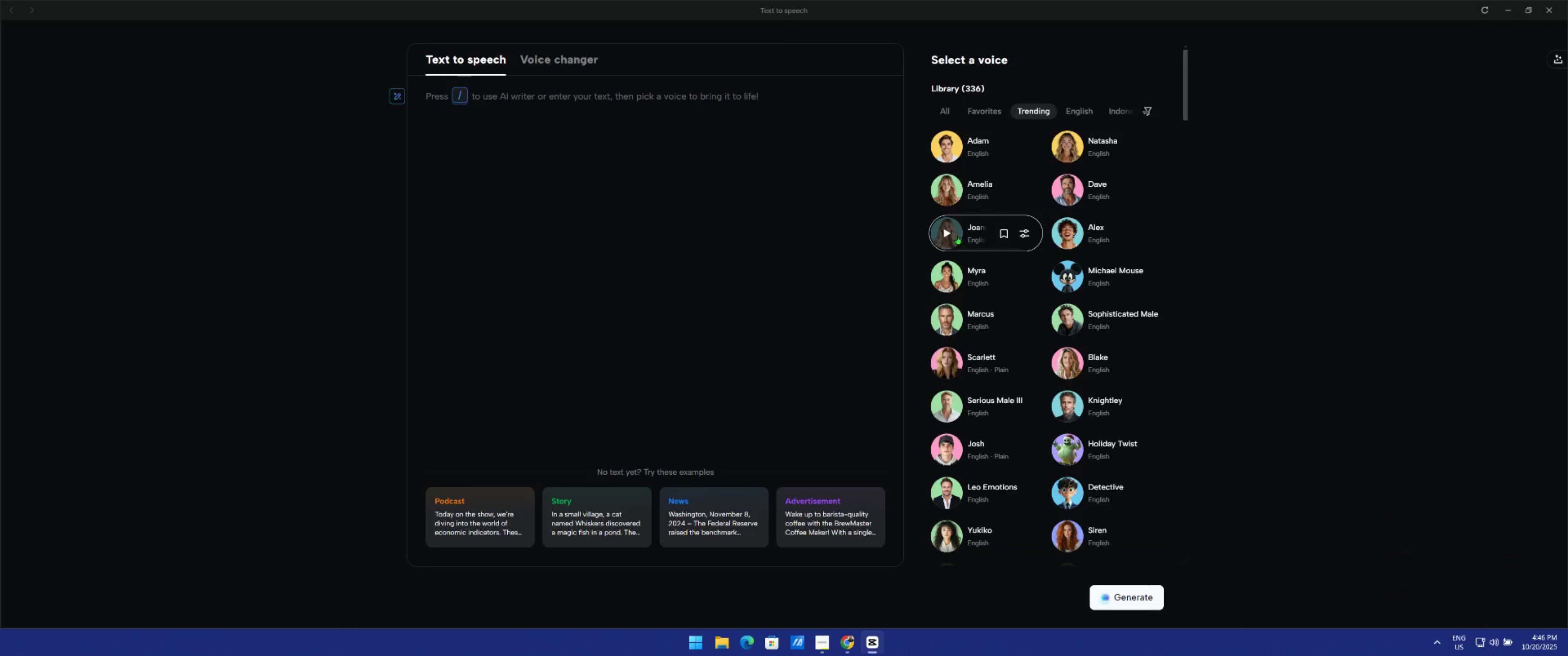 
left_click([949, 235])
 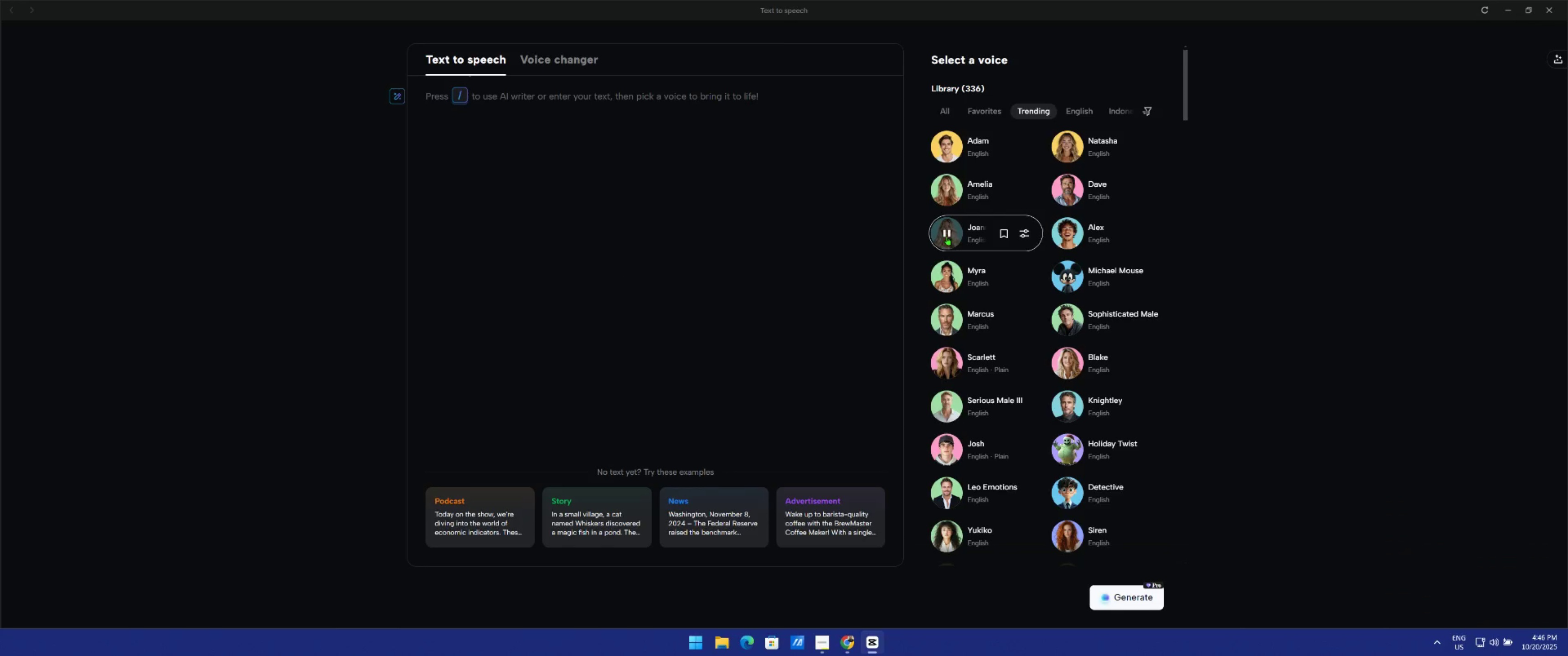 
left_click([944, 276])
 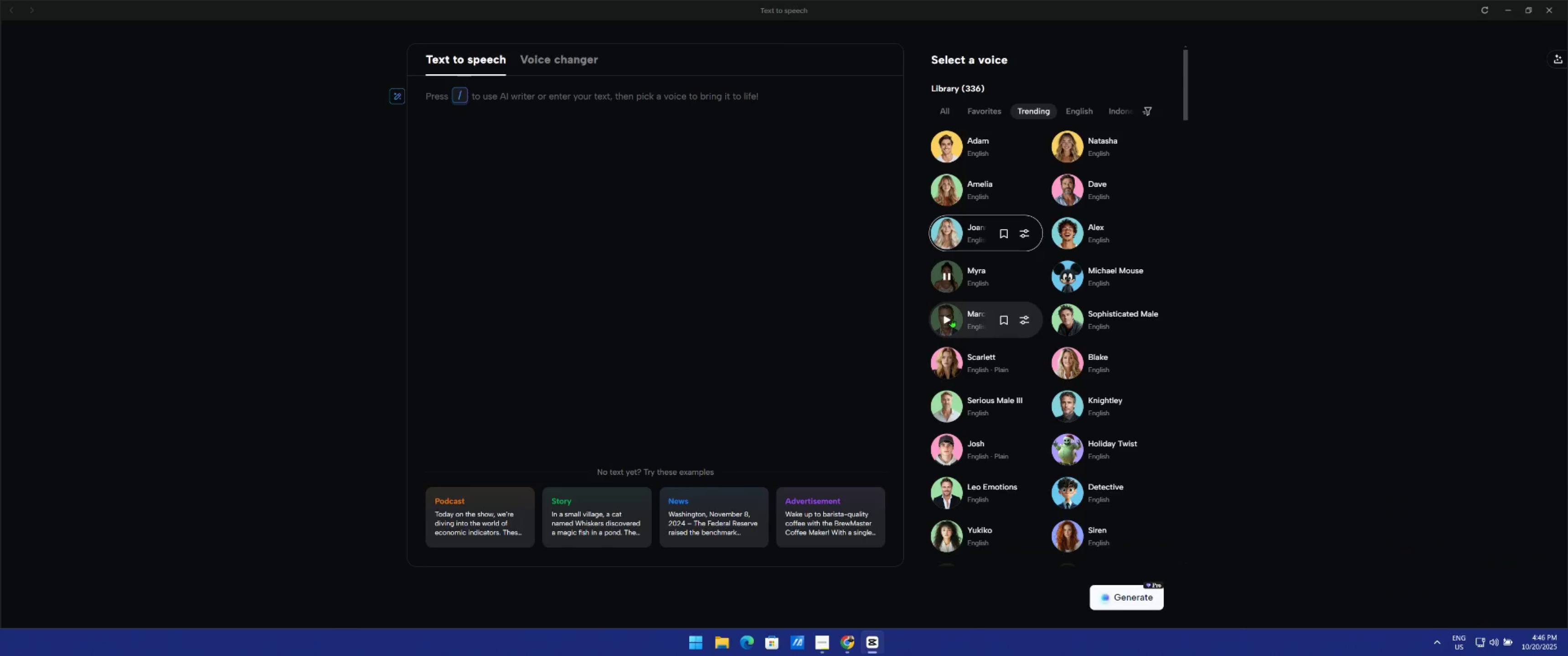 
left_click([947, 323])
 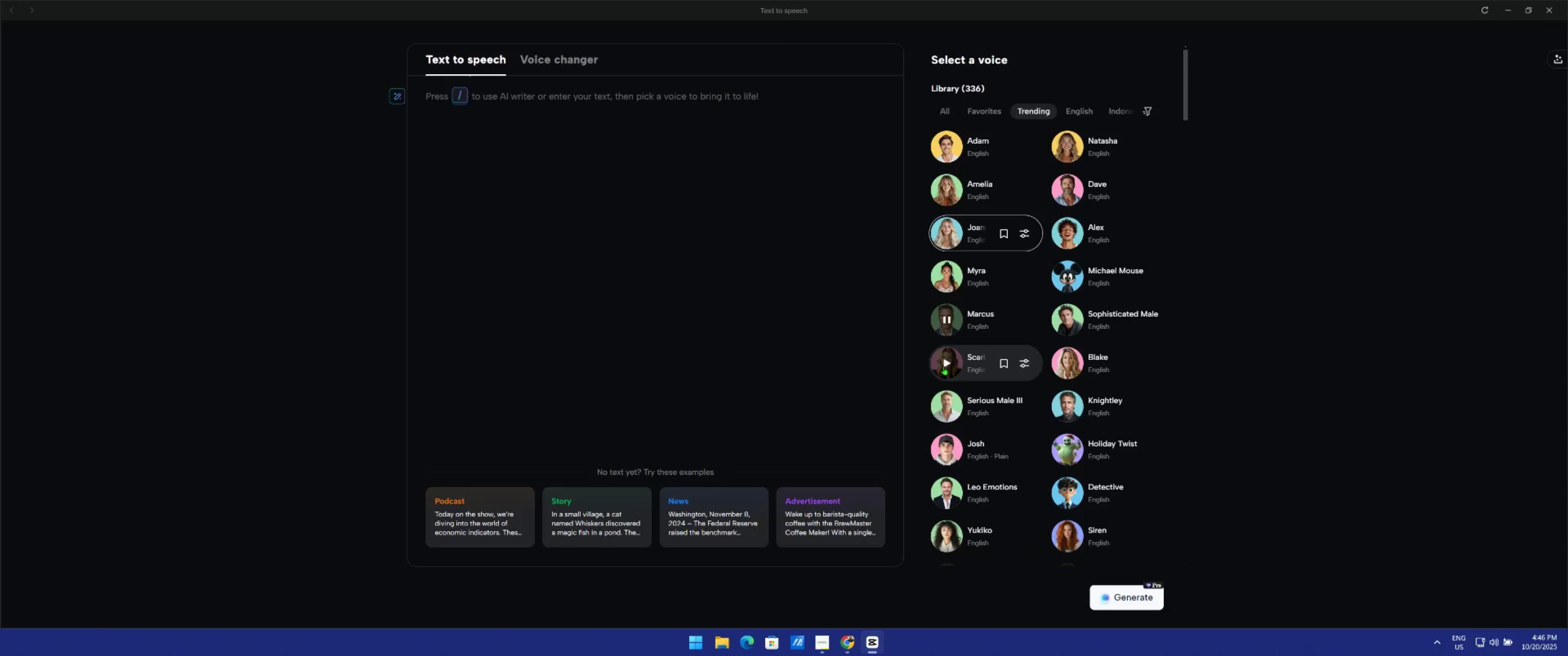 
left_click([944, 366])
 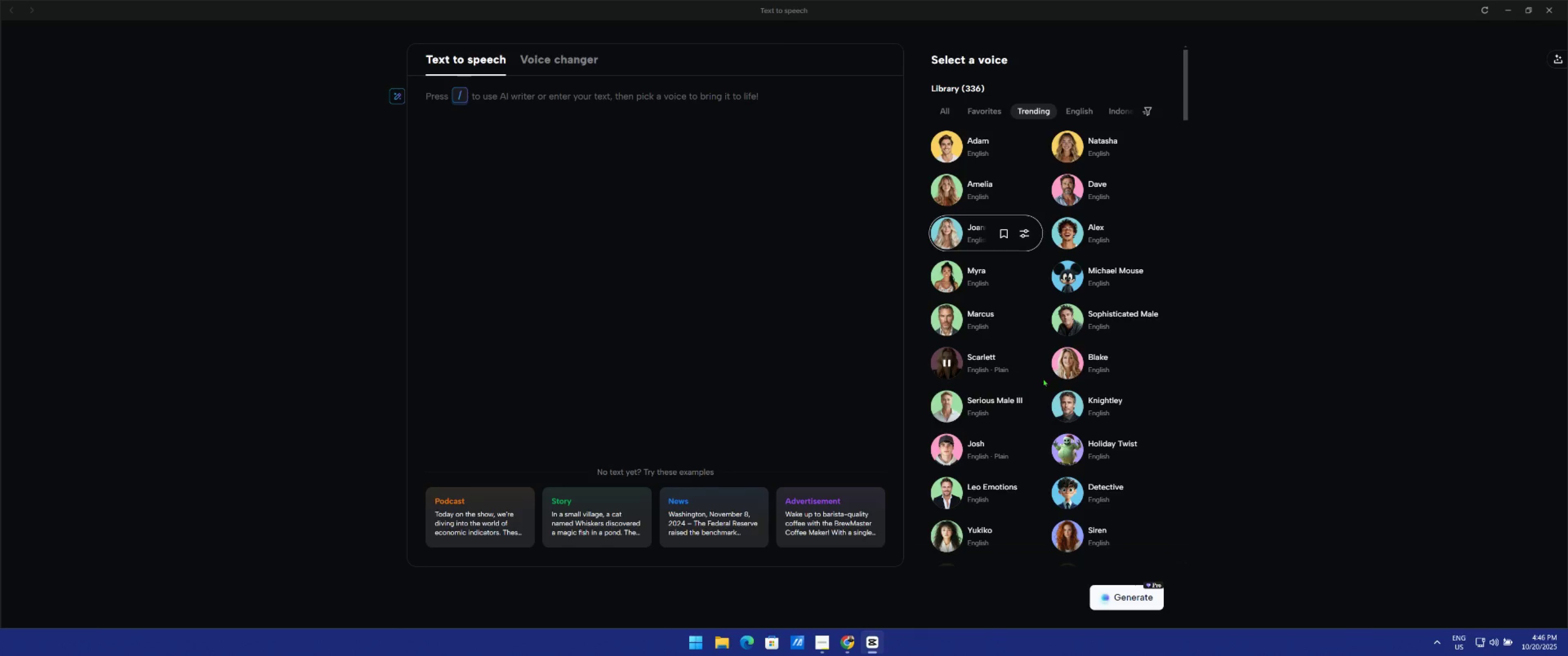 
wait(6.12)
 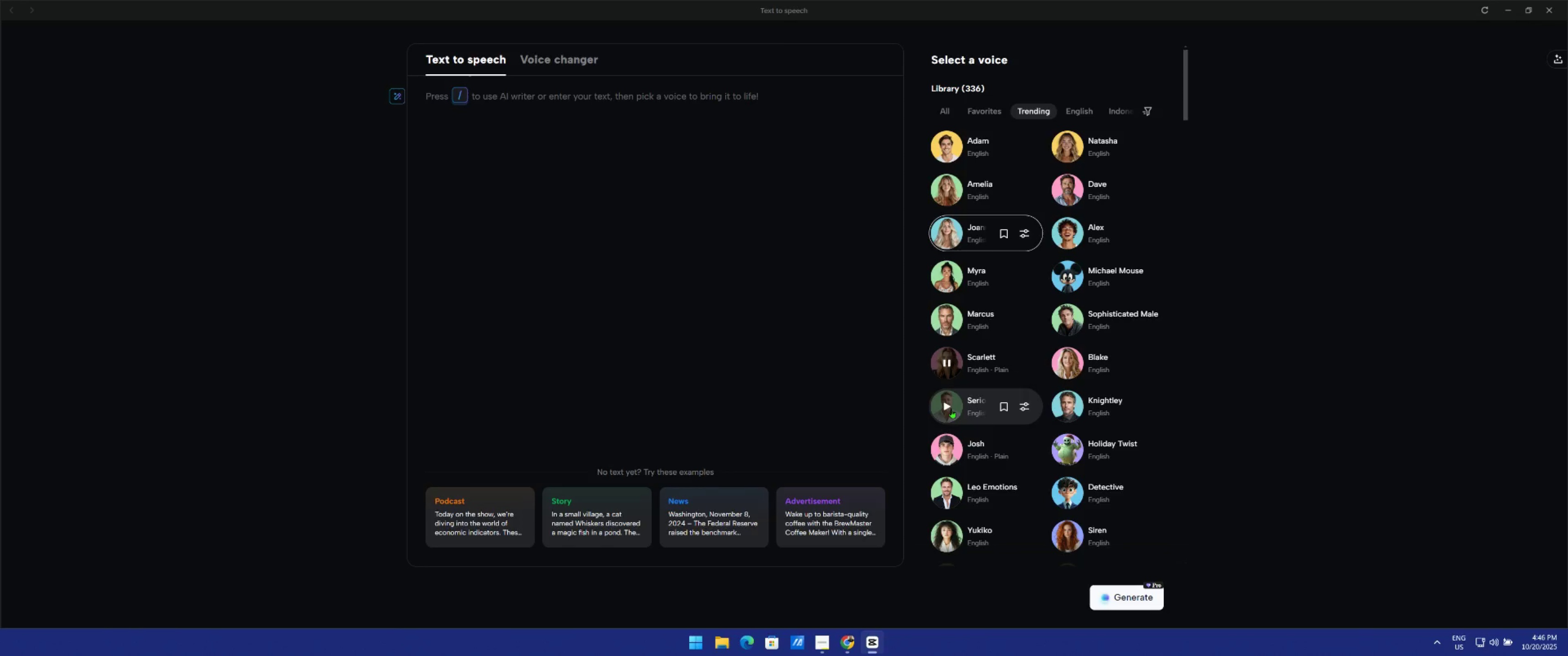 
scroll: coordinate [1035, 467], scroll_direction: down, amount: 3.0
 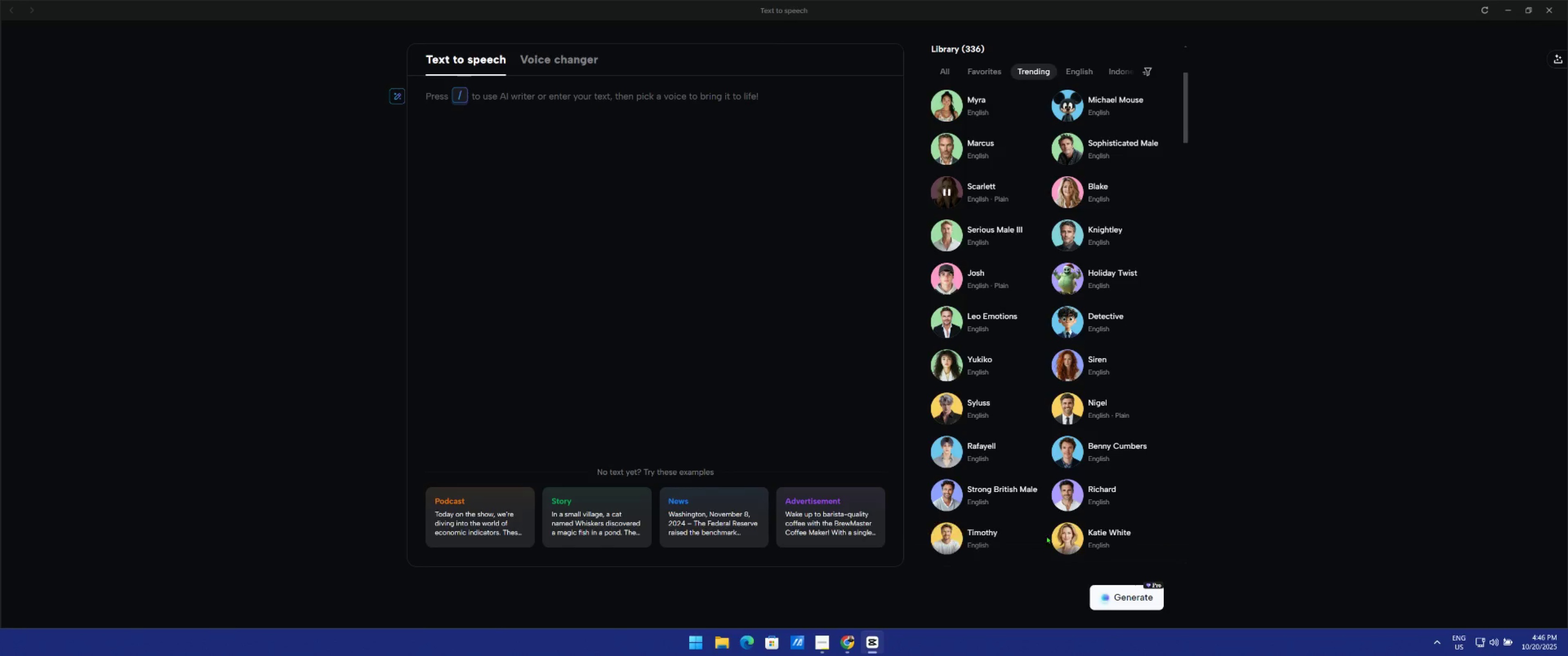 
left_click([1072, 537])
 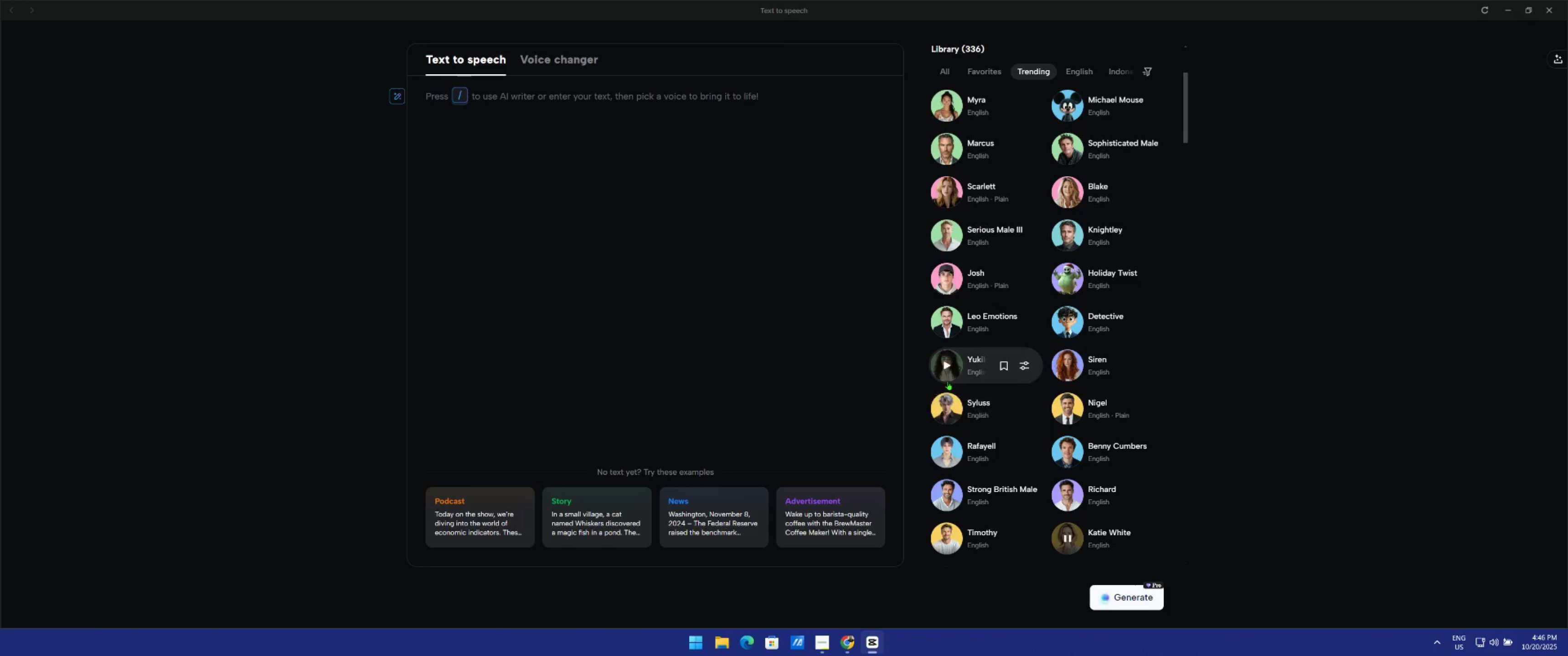 
left_click([1070, 364])
 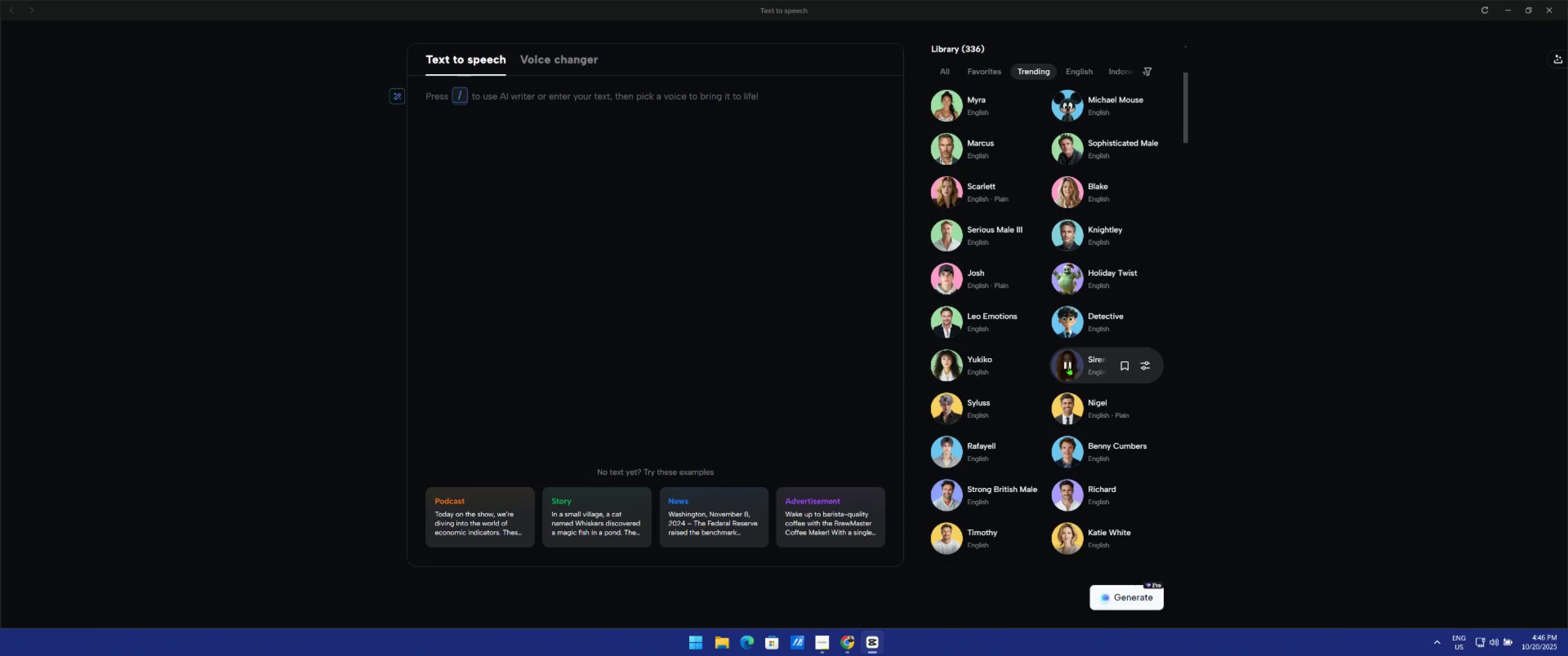 
scroll: coordinate [996, 486], scroll_direction: down, amount: 3.0
 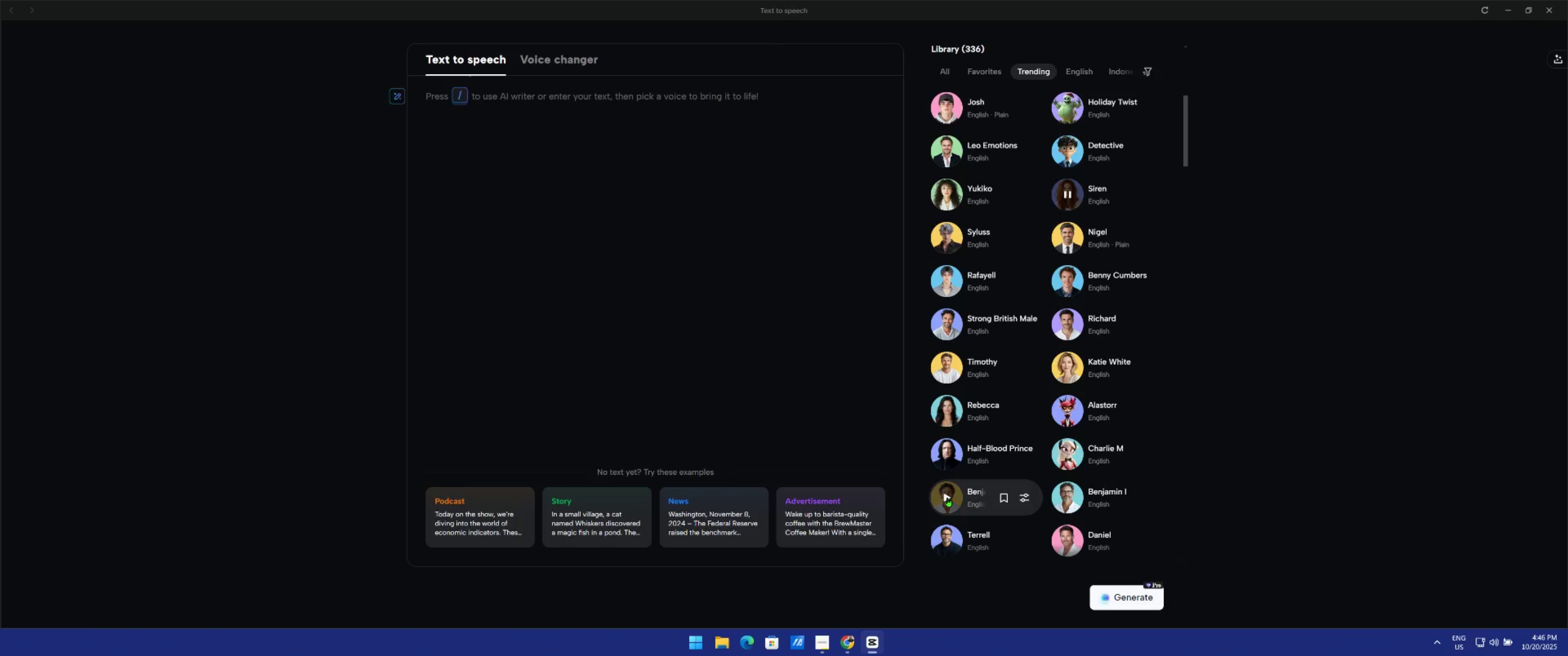 
left_click([948, 497])
 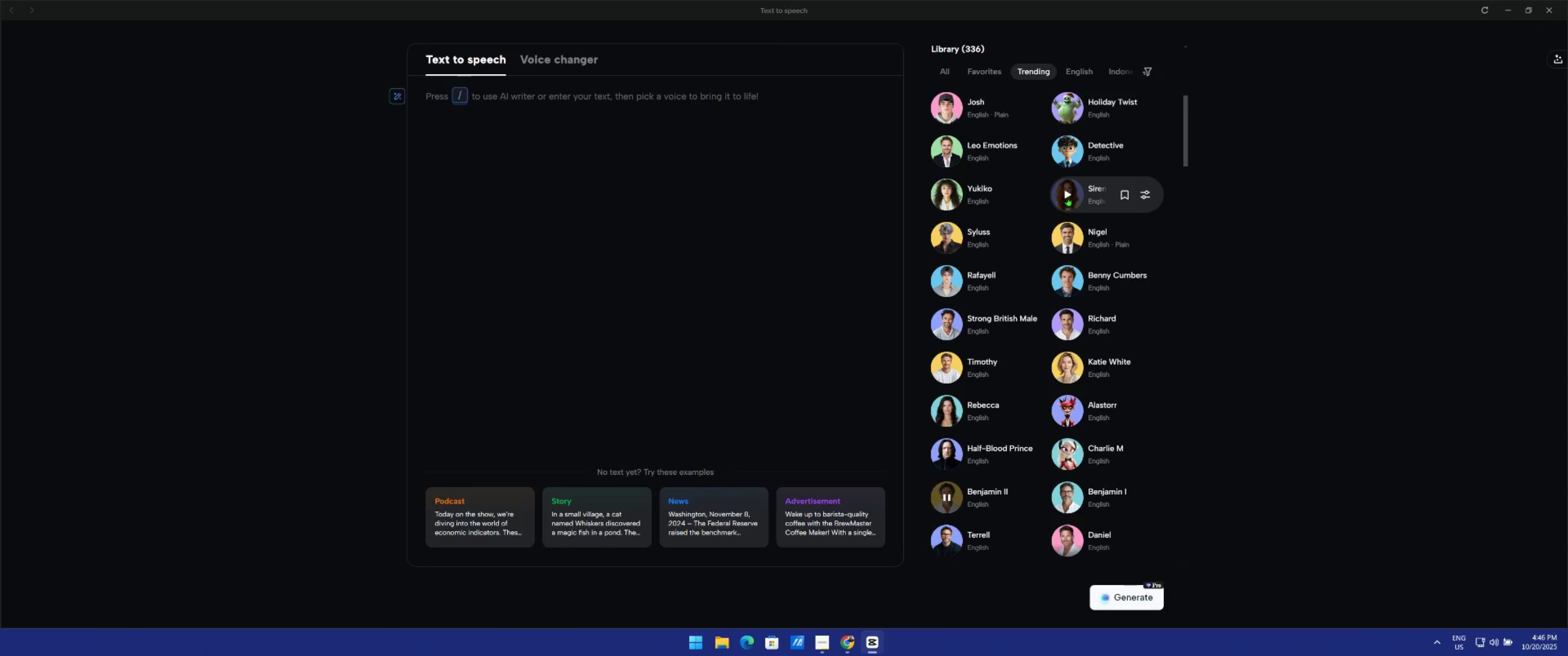 
left_click([1069, 195])
 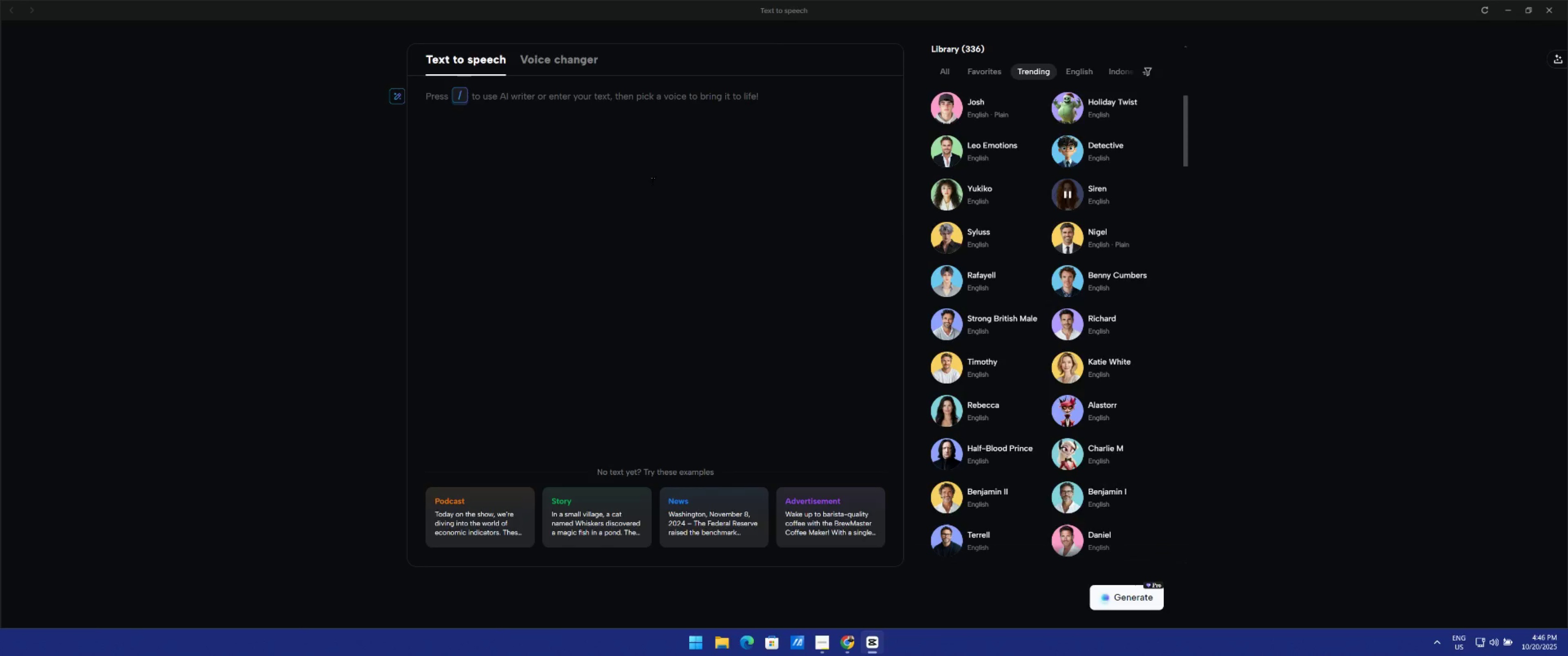 
left_click([407, 149])
 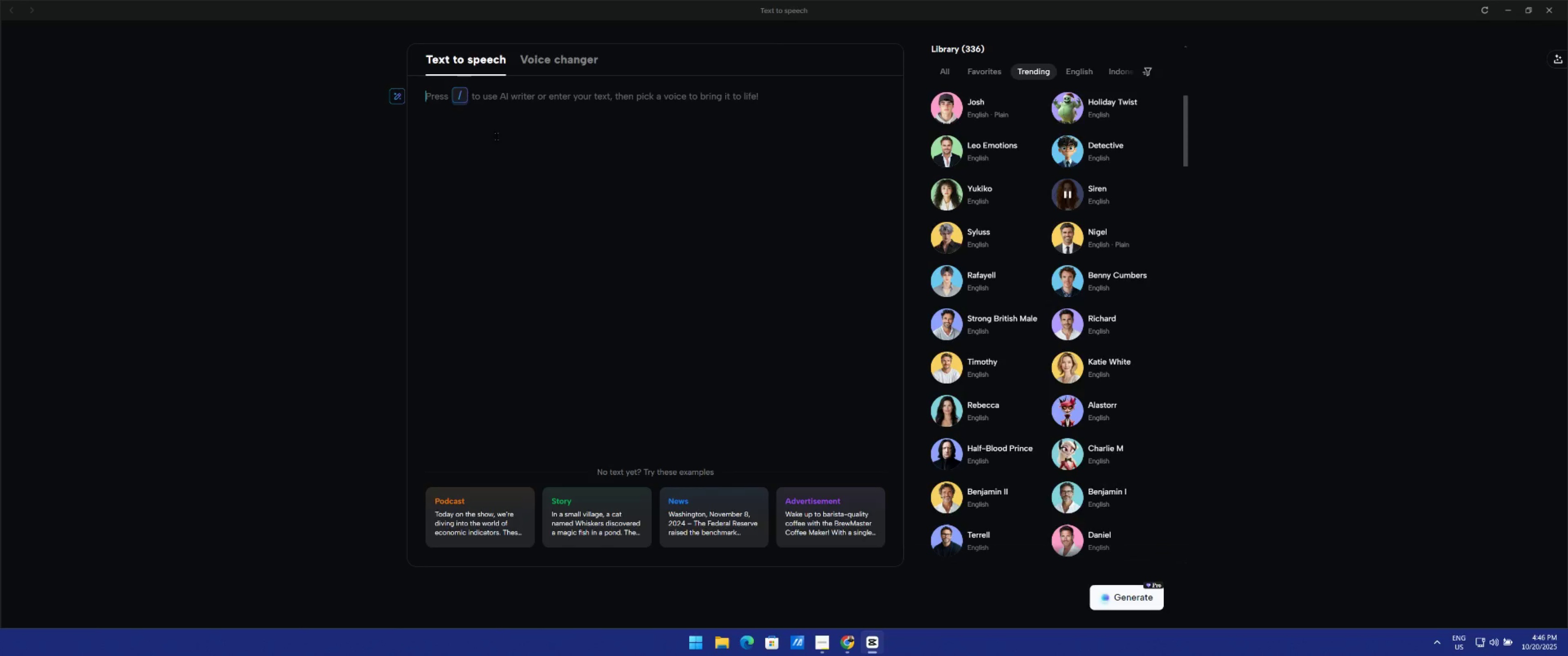 
hold_key(key=ControlLeft, duration=1.53)
 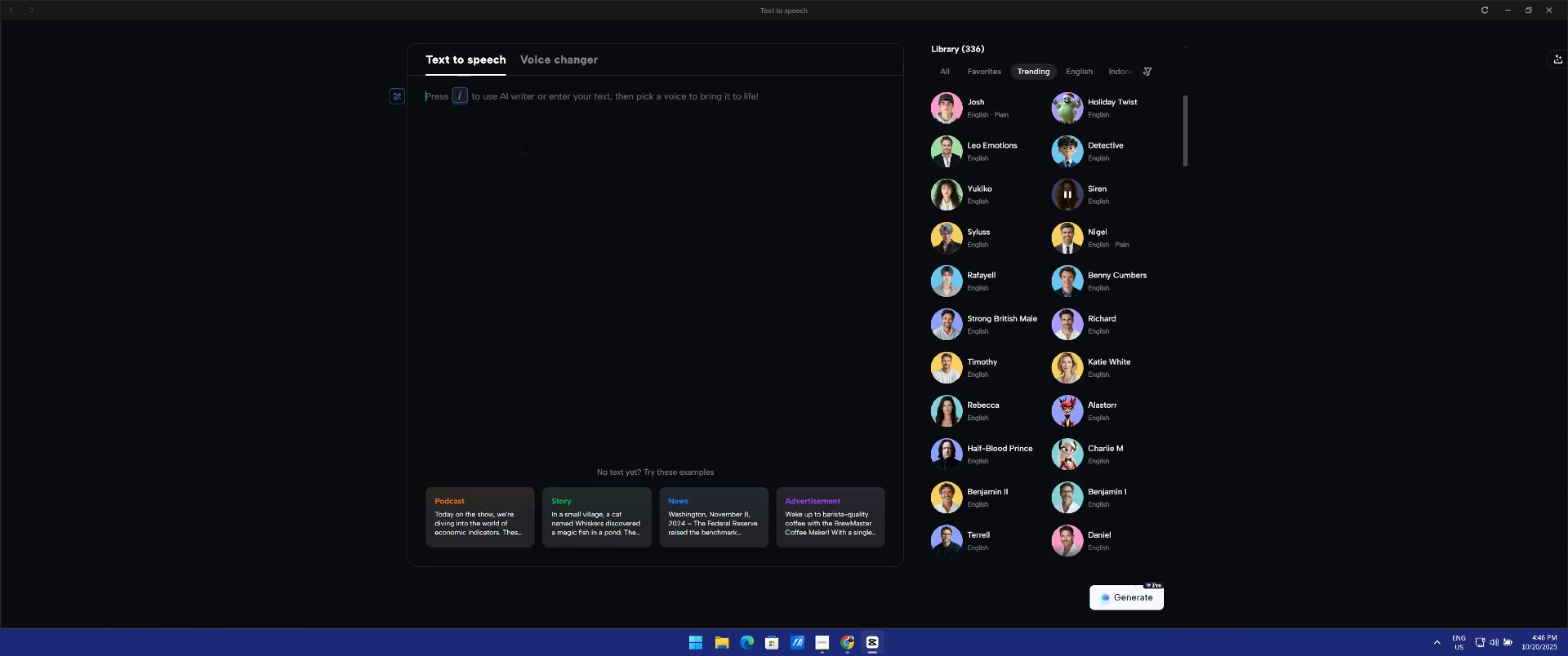 
hold_key(key=ControlLeft, duration=1.51)
 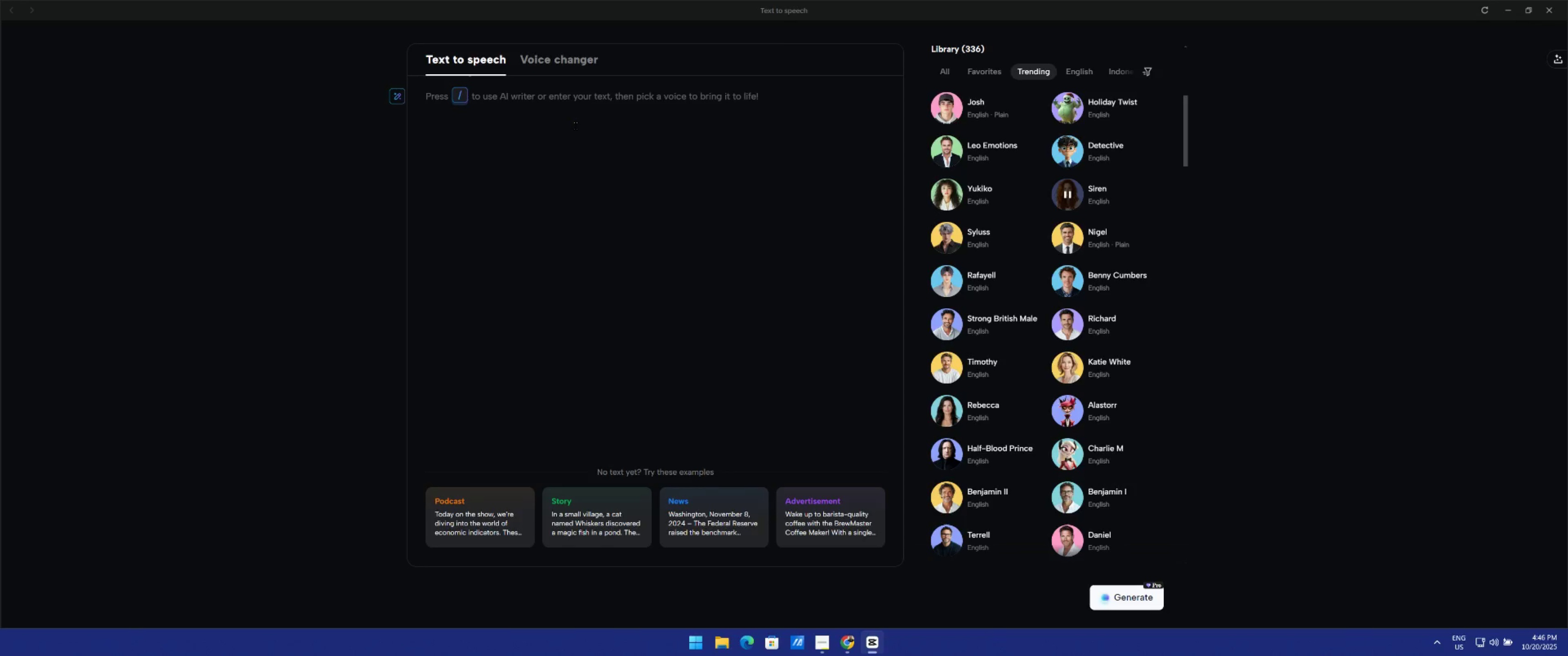 
hold_key(key=ControlLeft, duration=1.53)
 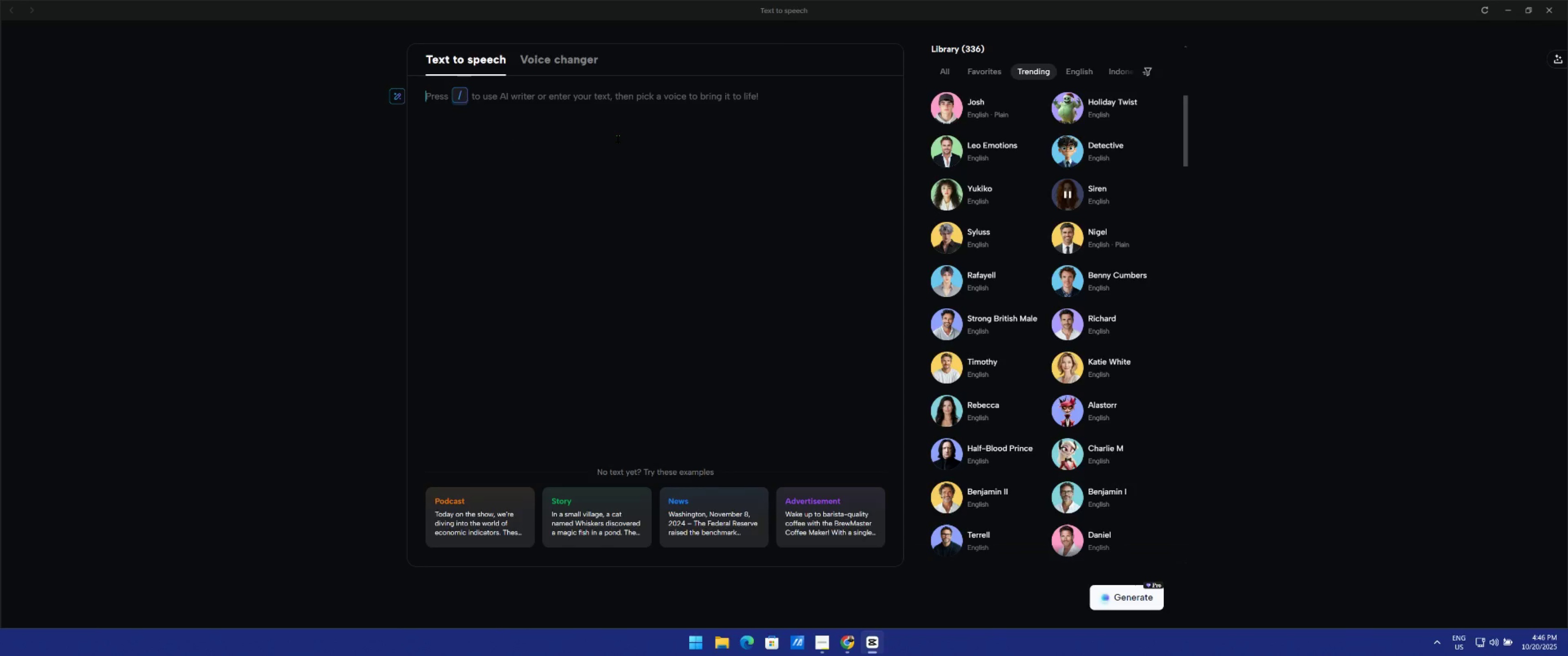 
hold_key(key=ControlLeft, duration=1.51)
 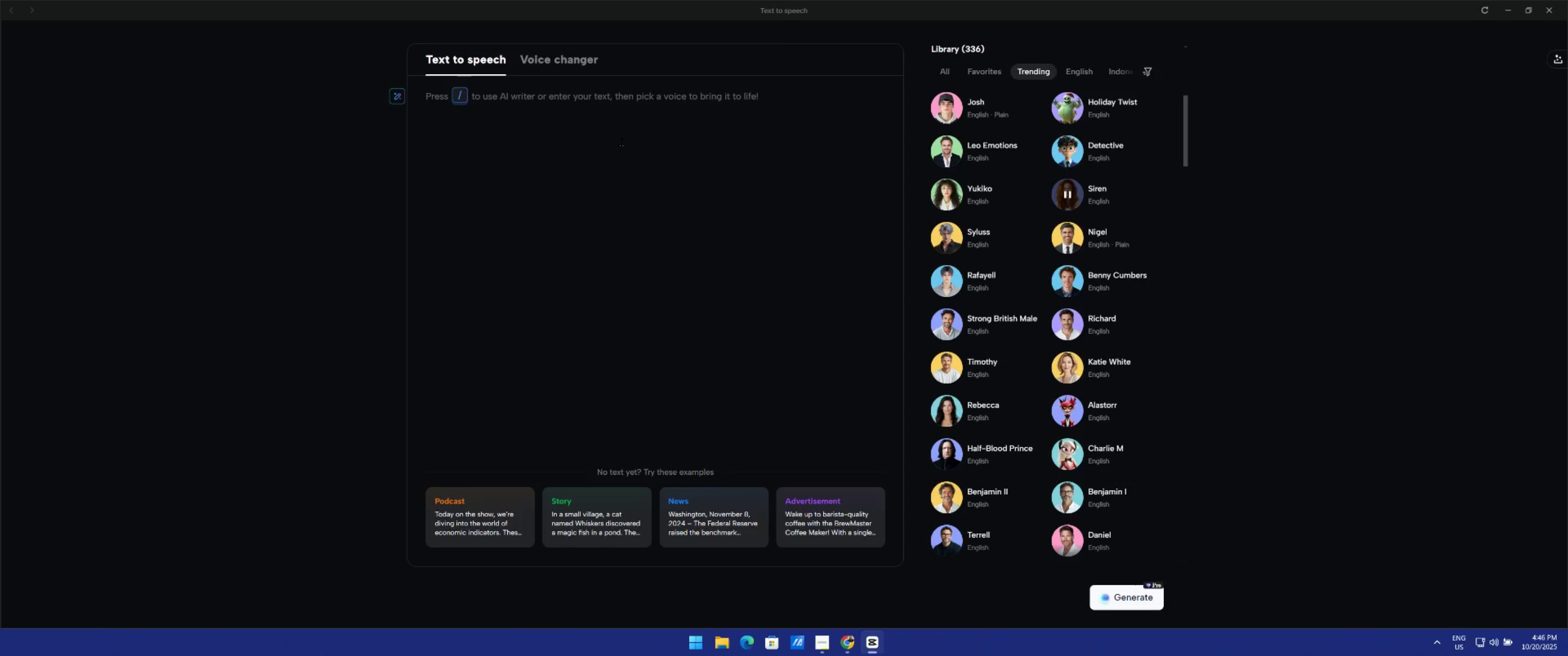 
key(Control+V)
 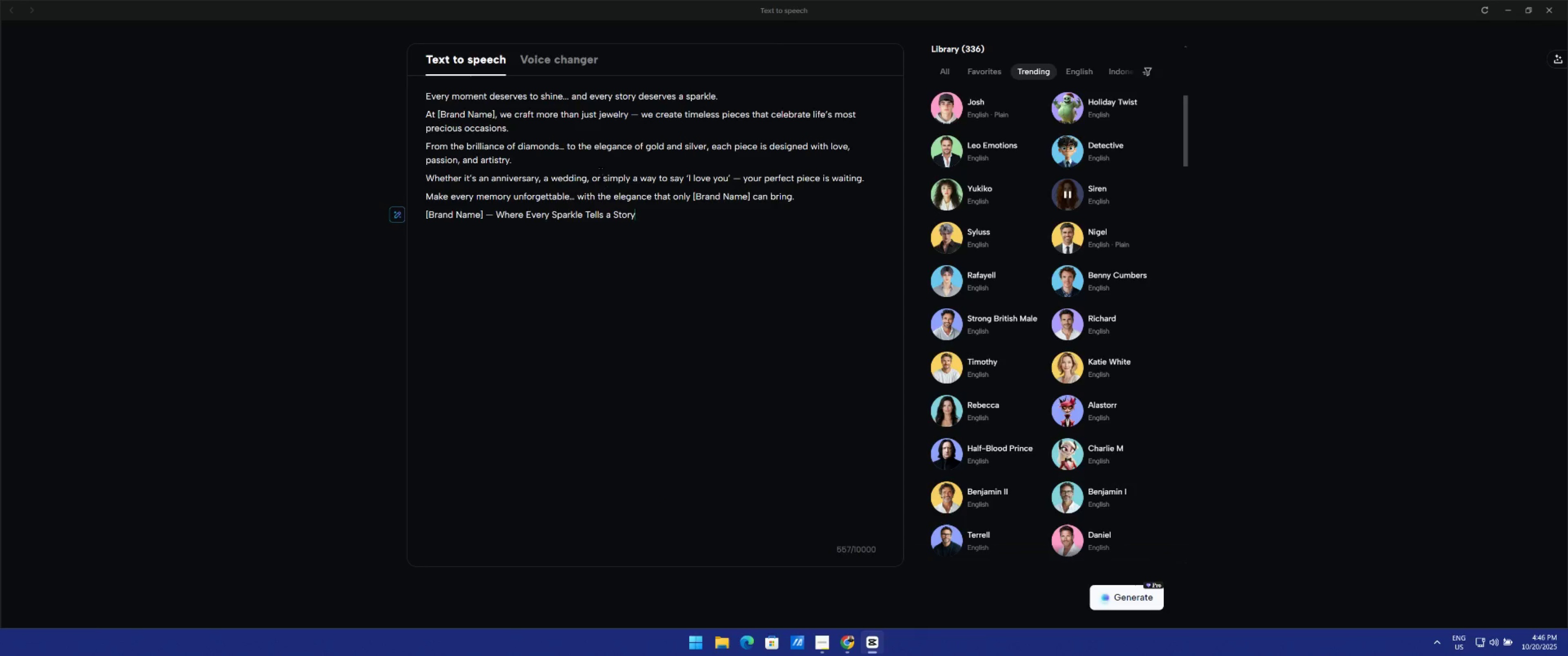 
left_click_drag(start_coordinate=[664, 237], to_coordinate=[340, 18])
 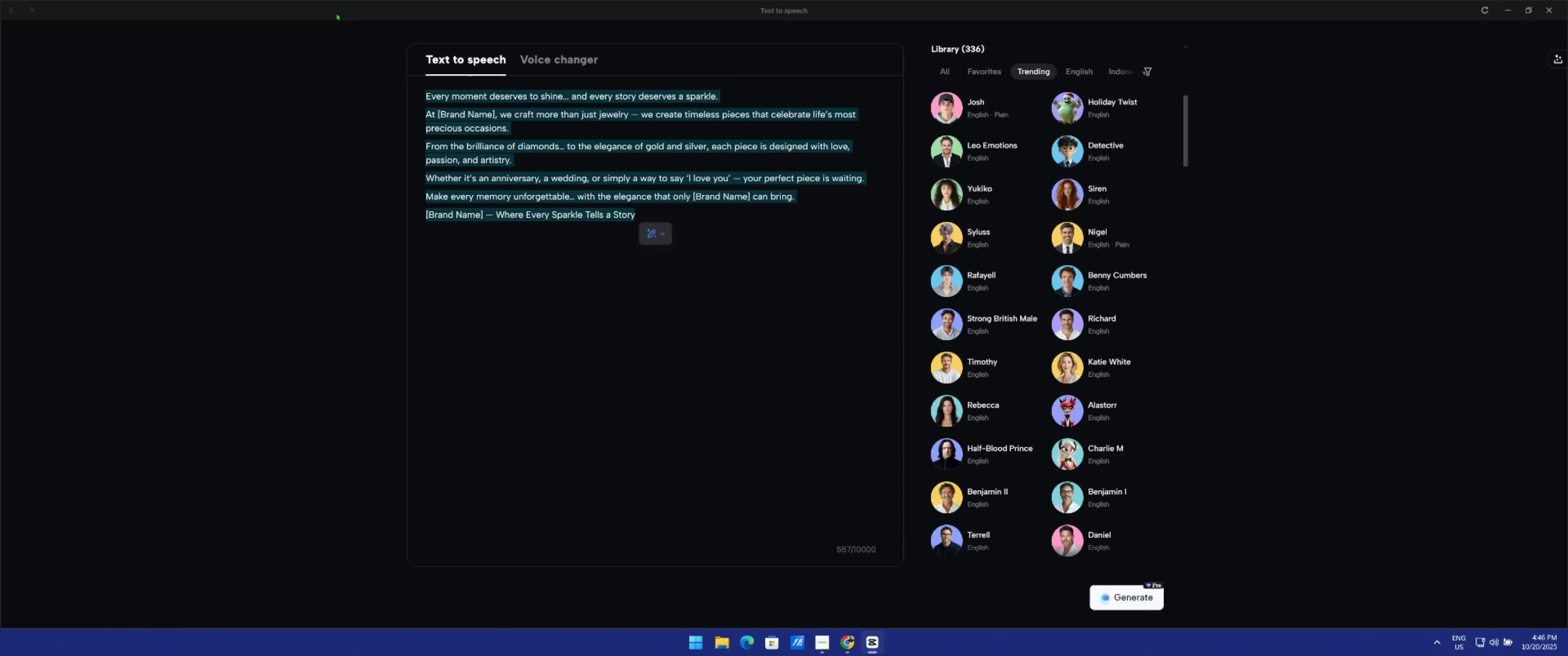 
key(Backspace)
 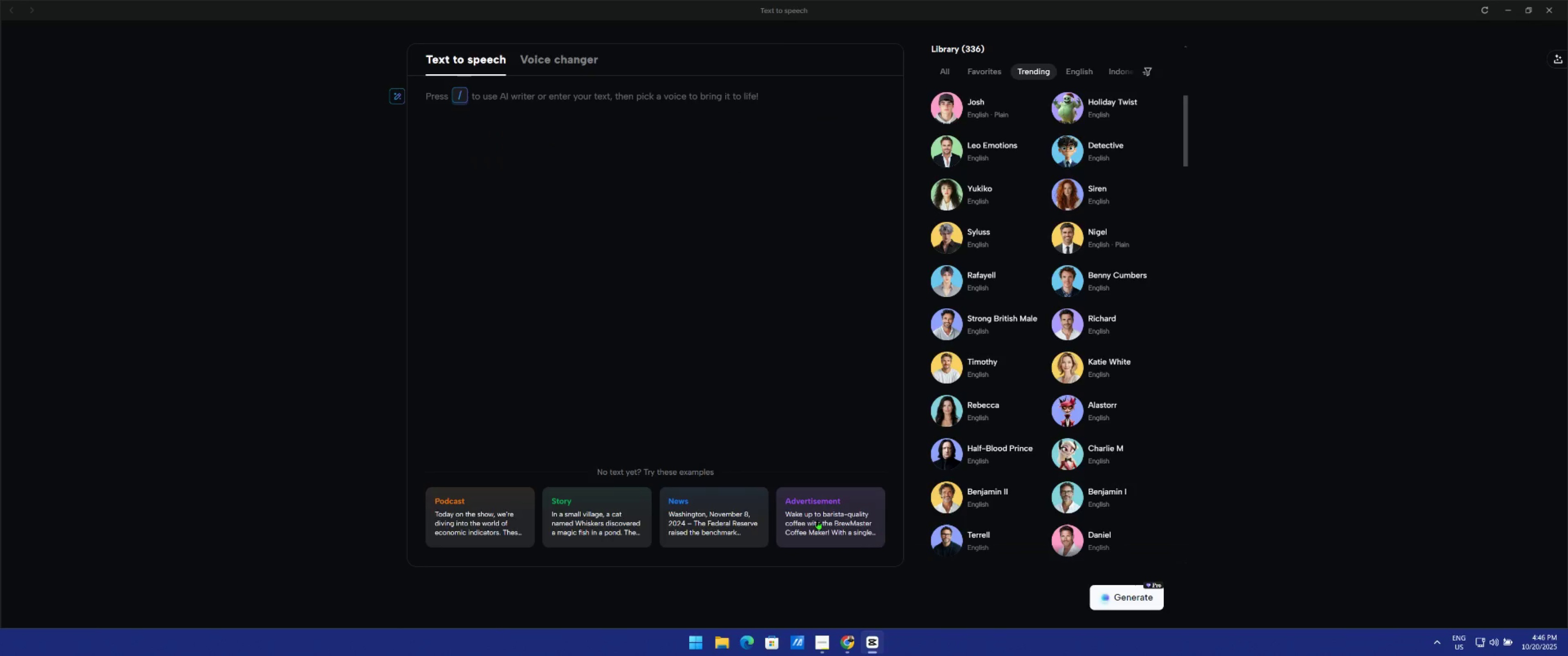 
hold_key(key=ControlLeft, duration=1.5)
 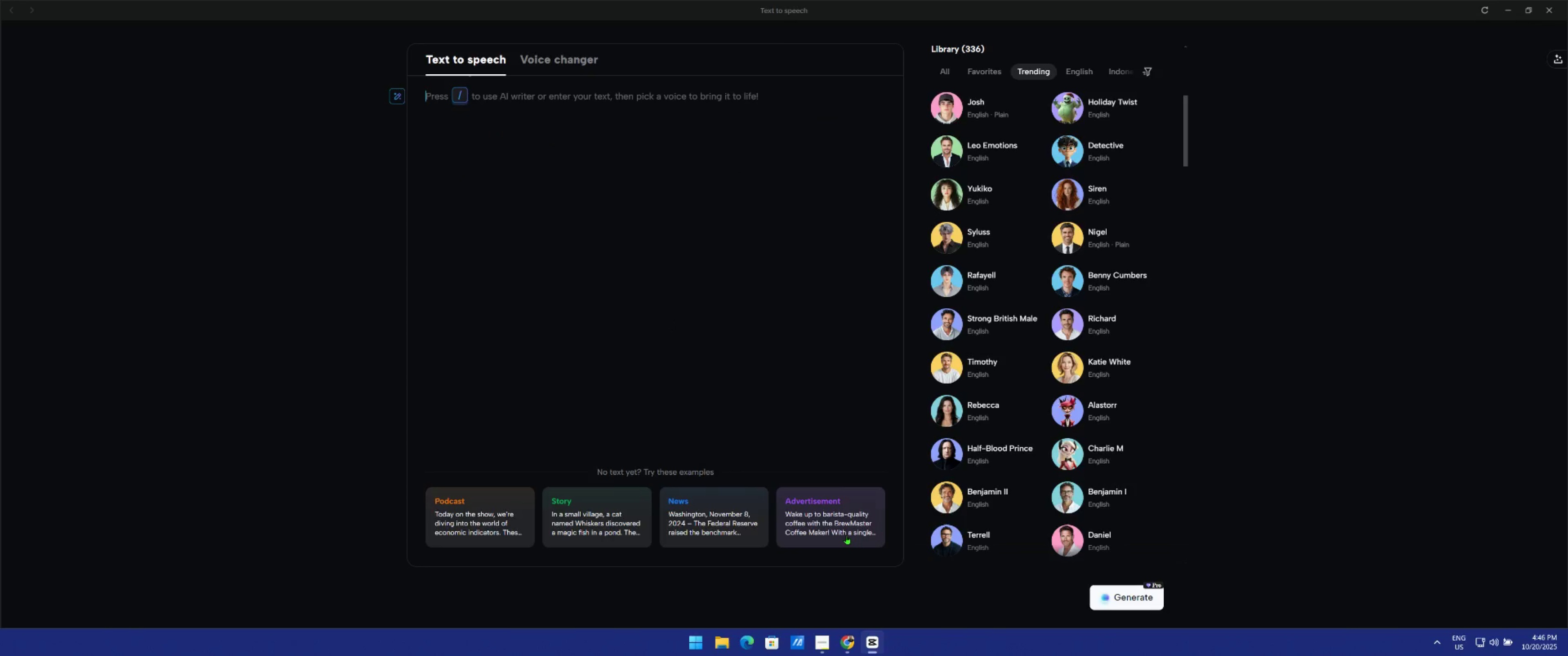 
hold_key(key=ControlLeft, duration=1.51)
 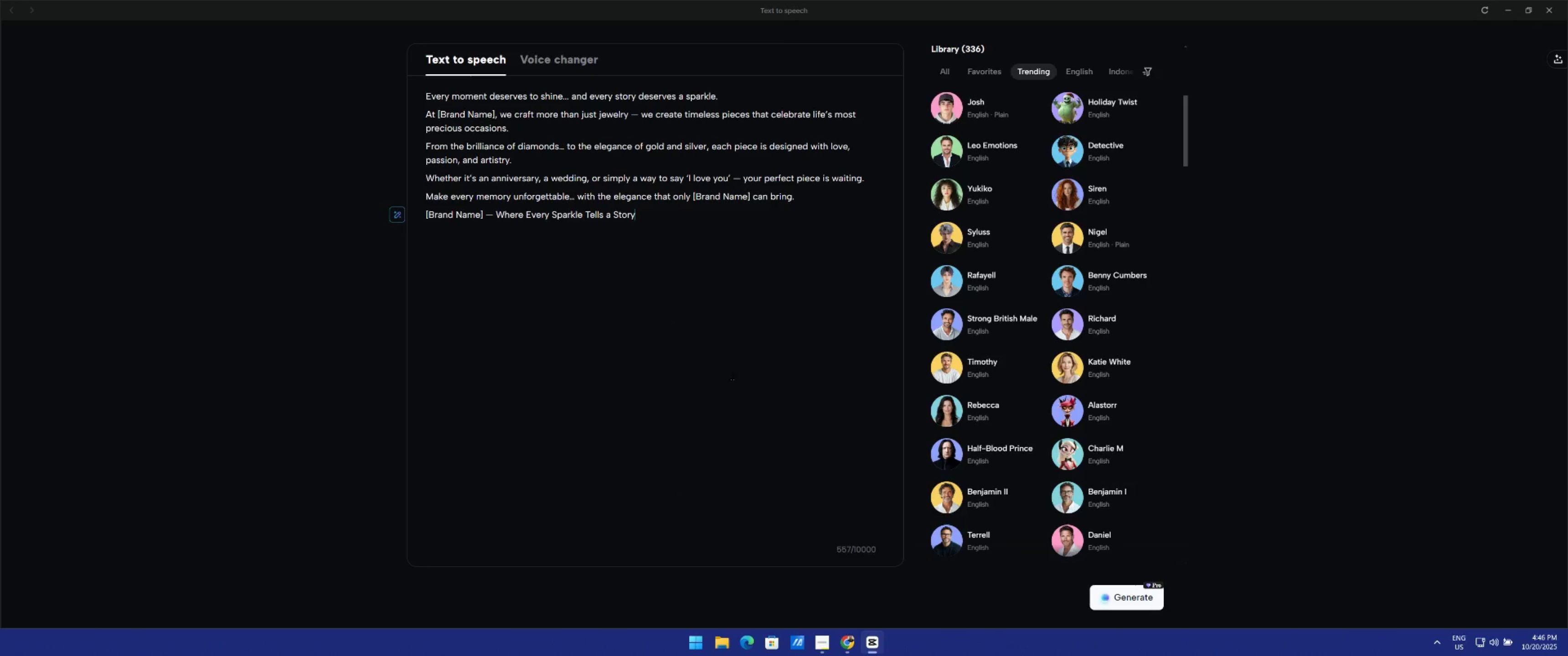 
key(Control+V)
 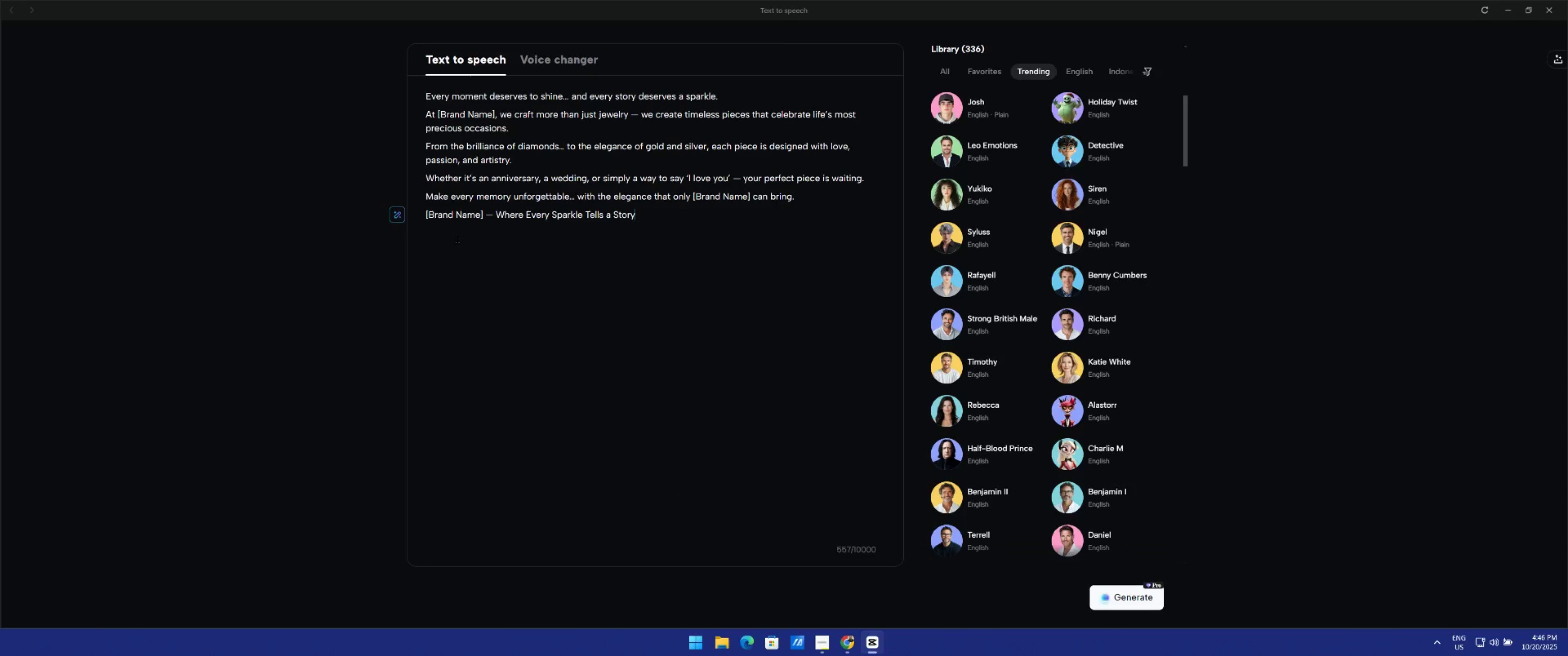 
mouse_move([411, 223])
 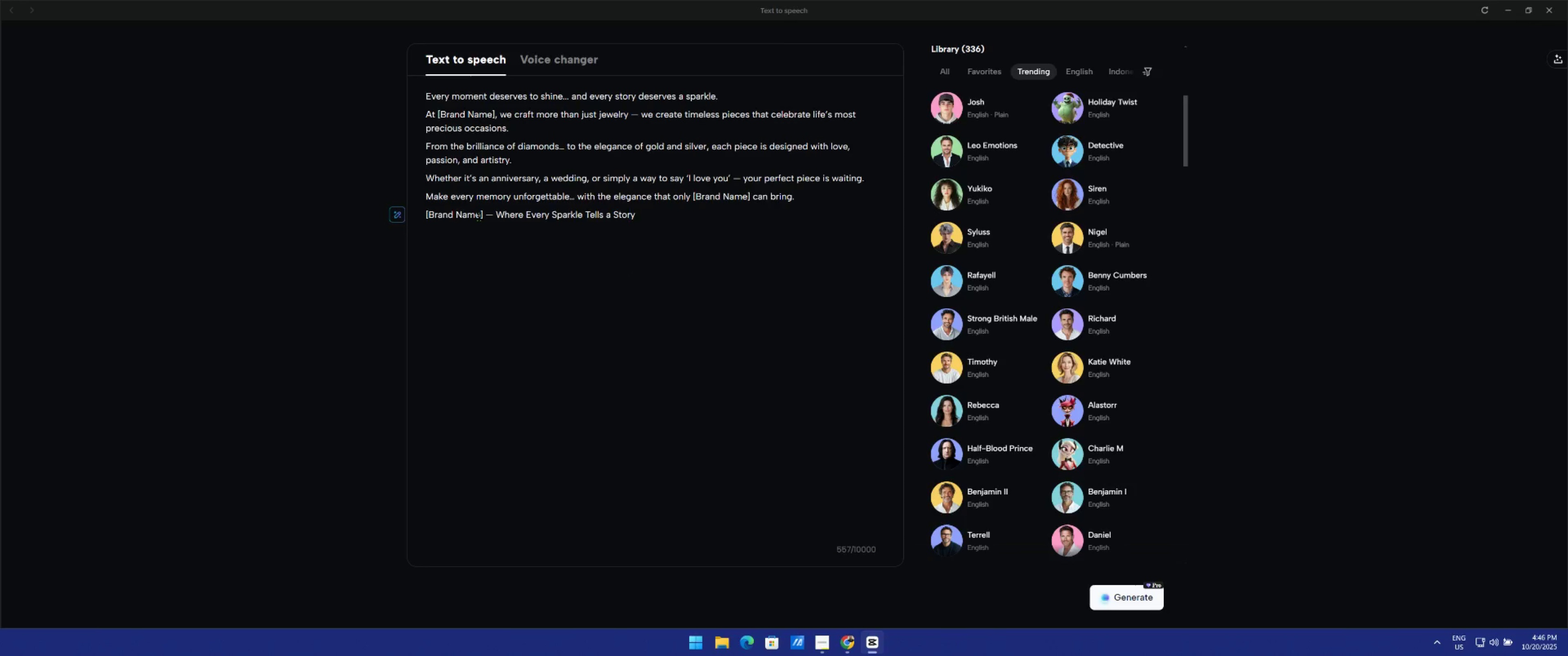 
left_click_drag(start_coordinate=[482, 216], to_coordinate=[413, 212])
 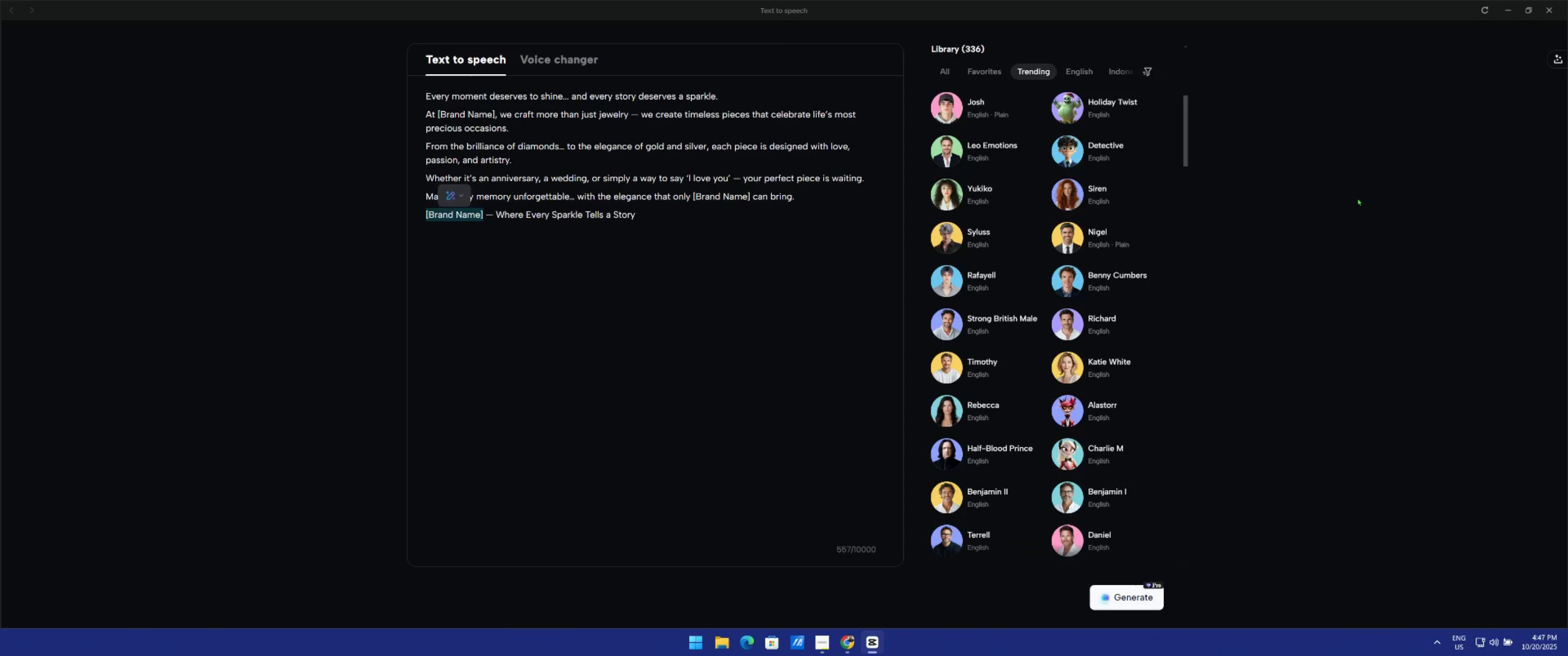 
wait(13.71)
 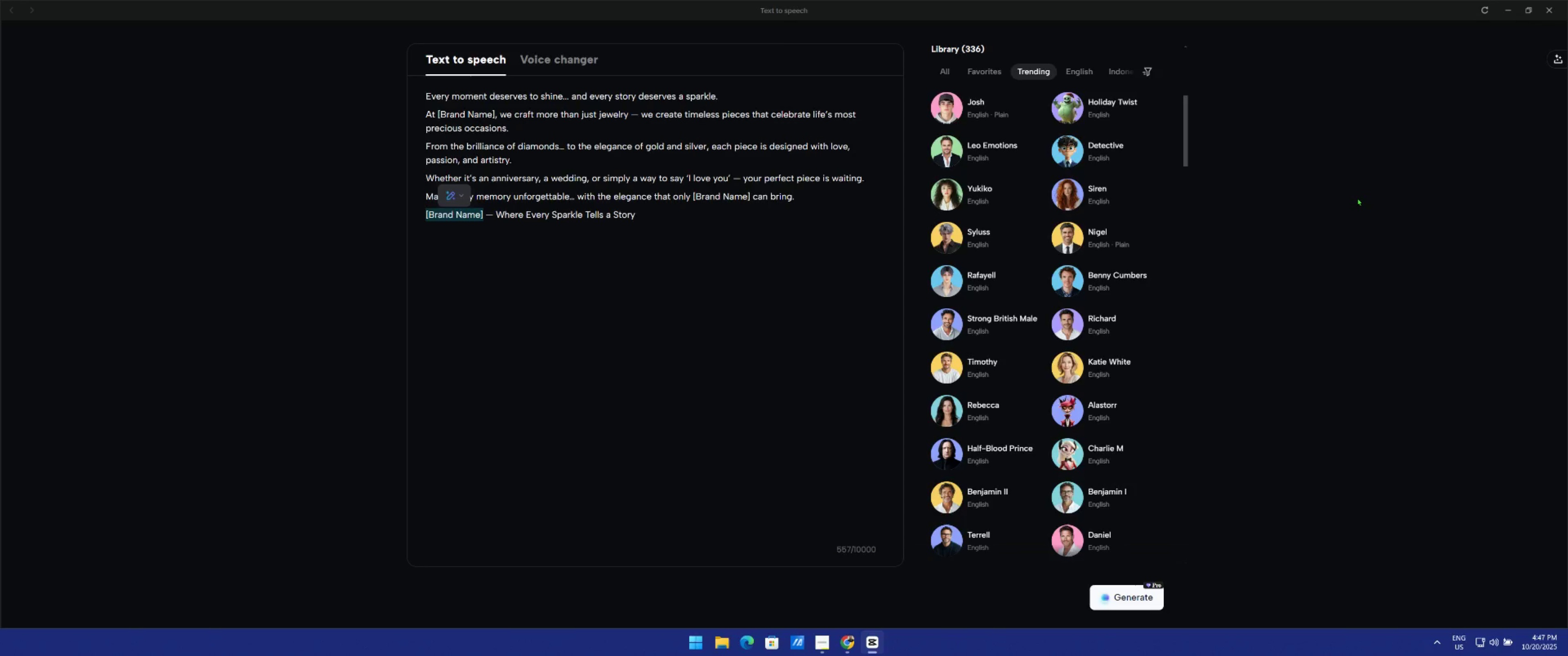 
type(G)
key(Backspace)
type(NA)
key(Backspace)
type(AME JEWELRY)
 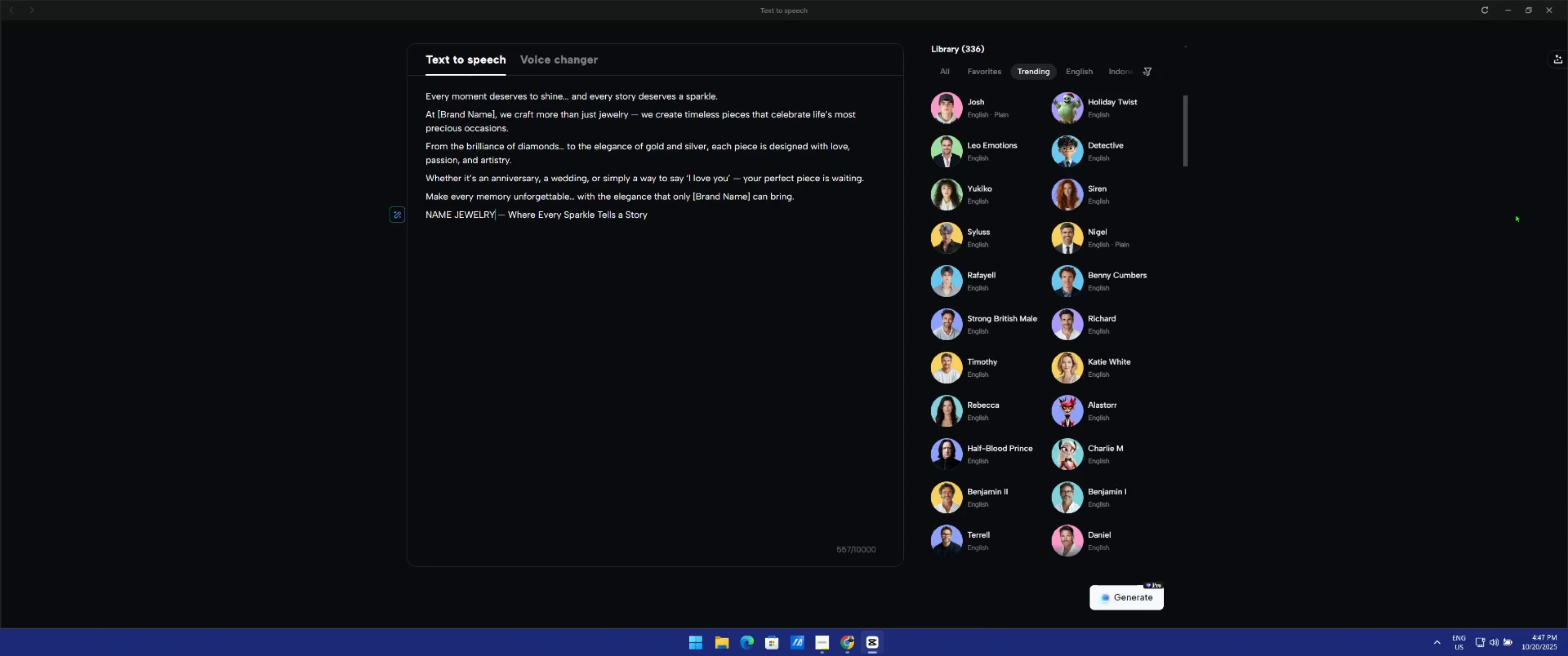 
wait(13.54)
 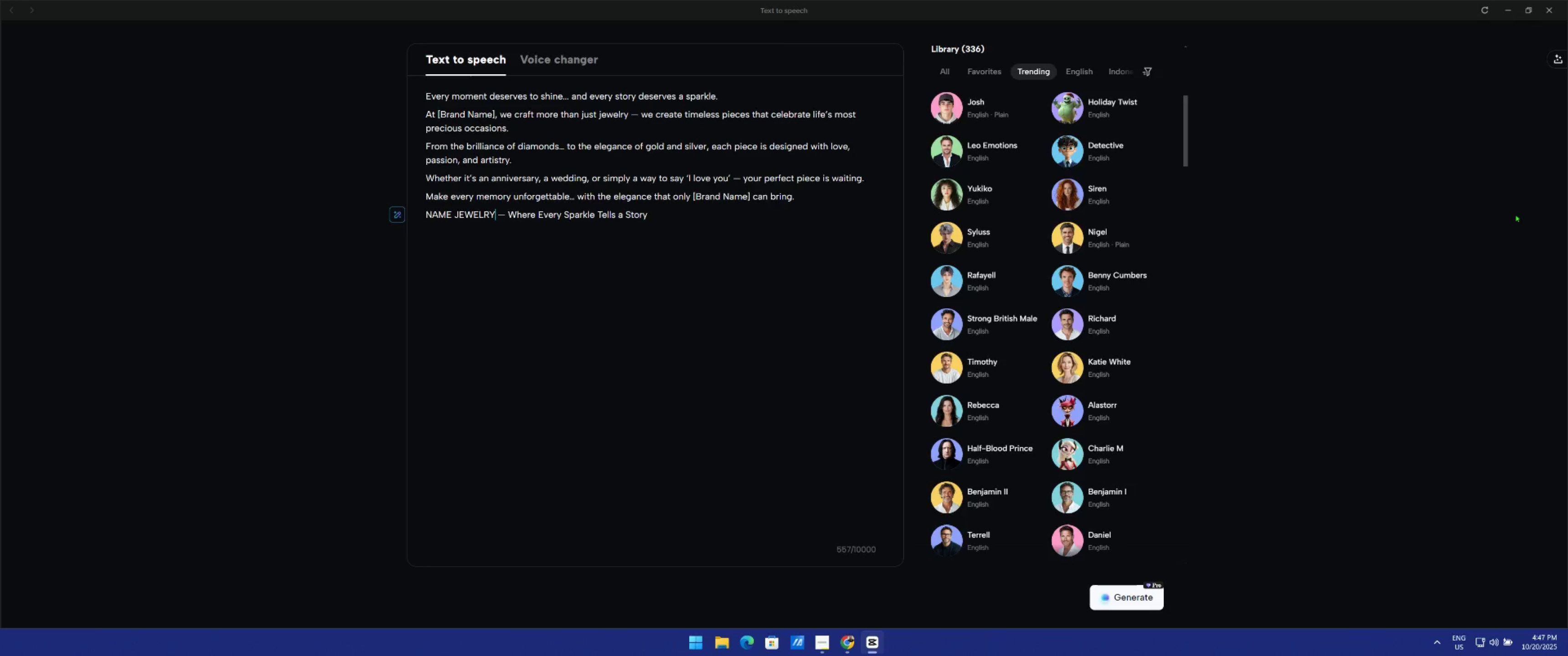 
left_click([824, 422])
 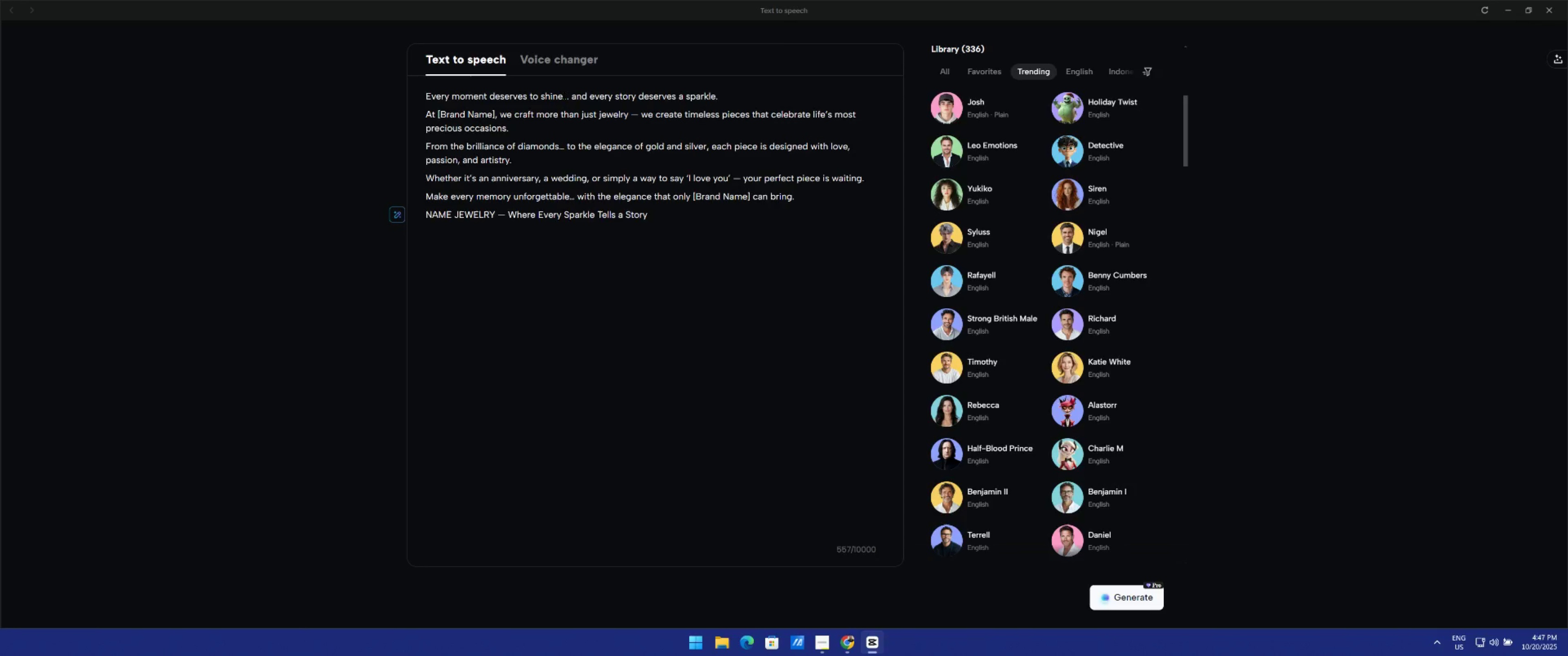 
left_click_drag(start_coordinate=[827, 156], to_coordinate=[825, 152])
 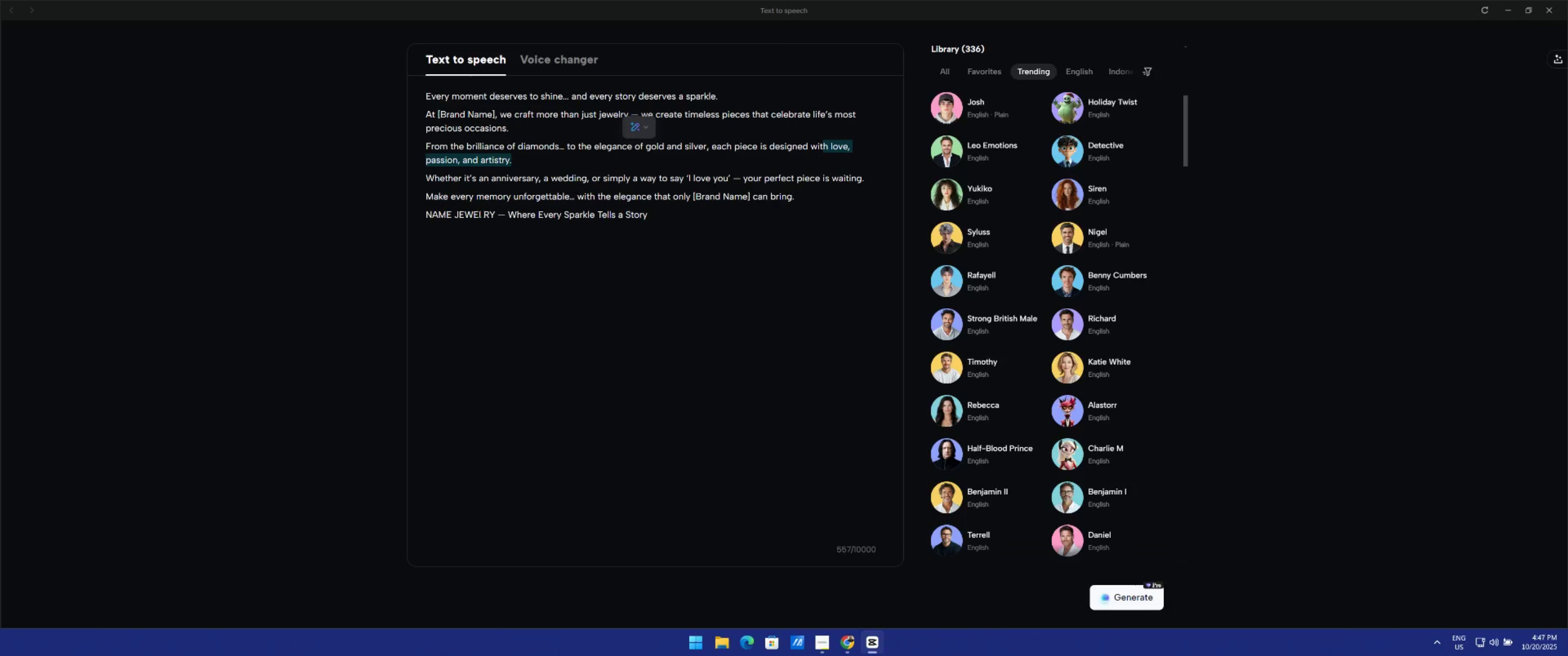 
left_click_drag(start_coordinate=[495, 214], to_coordinate=[424, 213])
 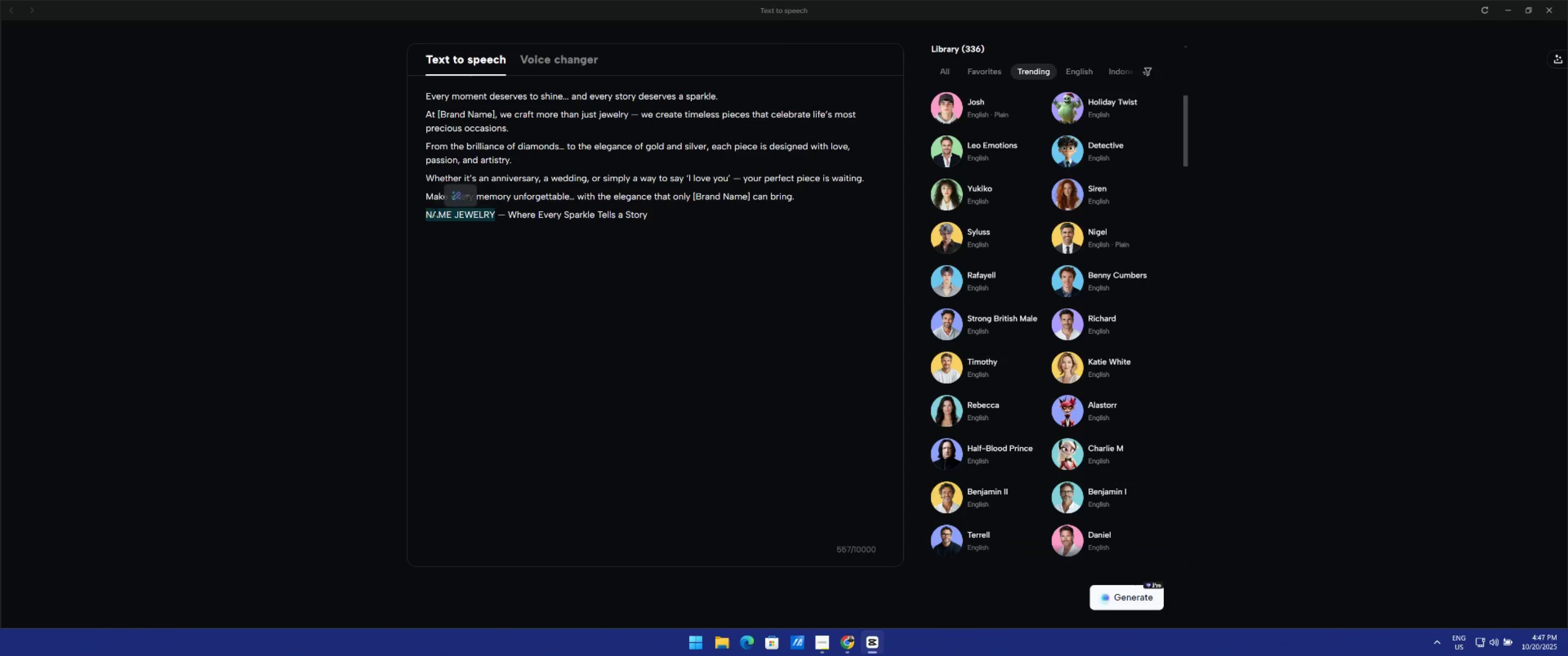 
key(Control+C)
 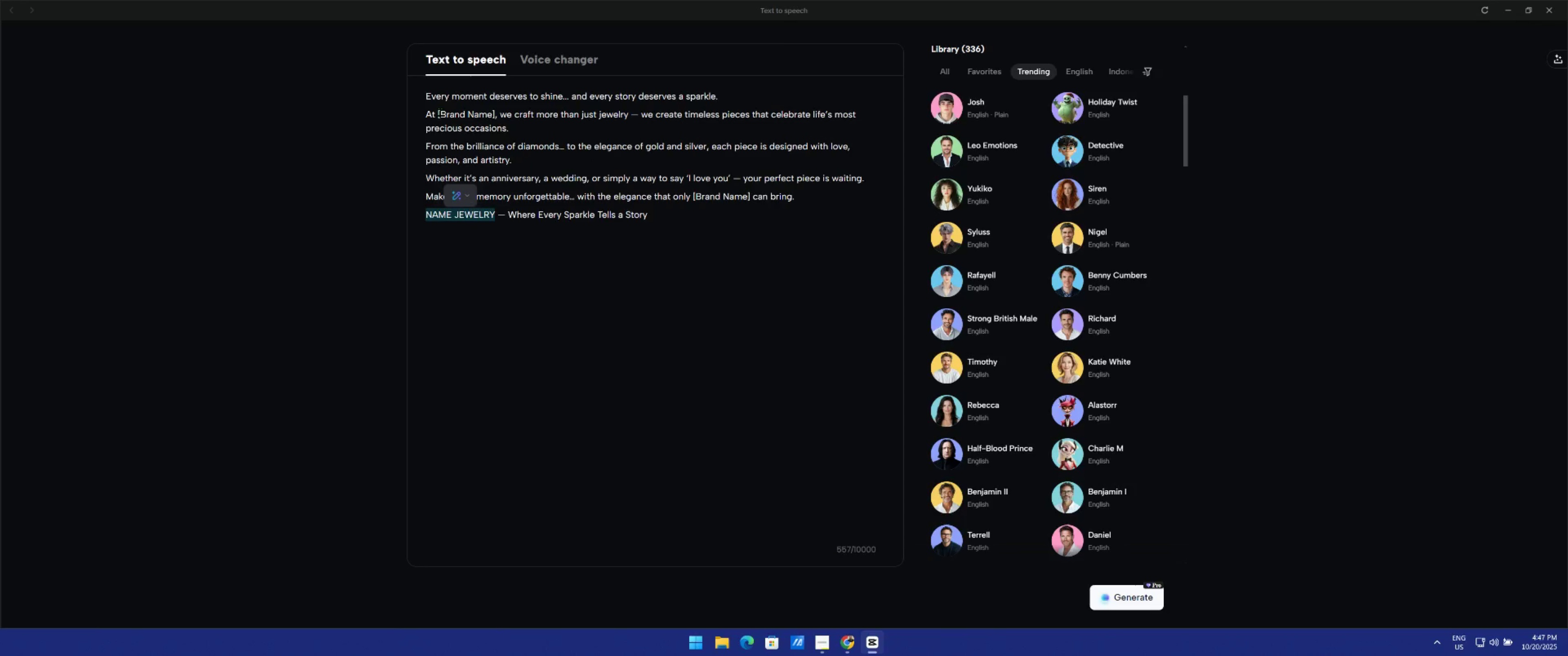 
left_click_drag(start_coordinate=[438, 112], to_coordinate=[494, 117])
 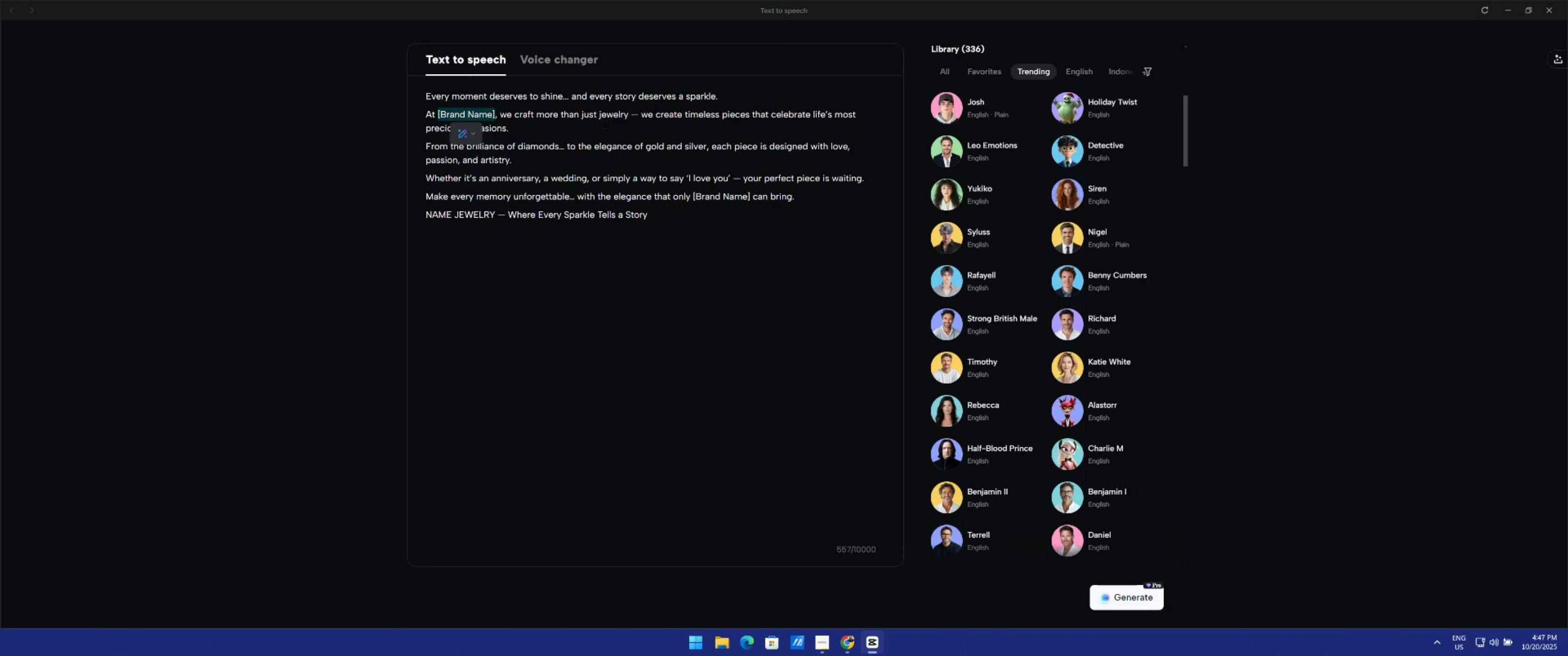 
hold_key(key=ControlLeft, duration=1.54)
 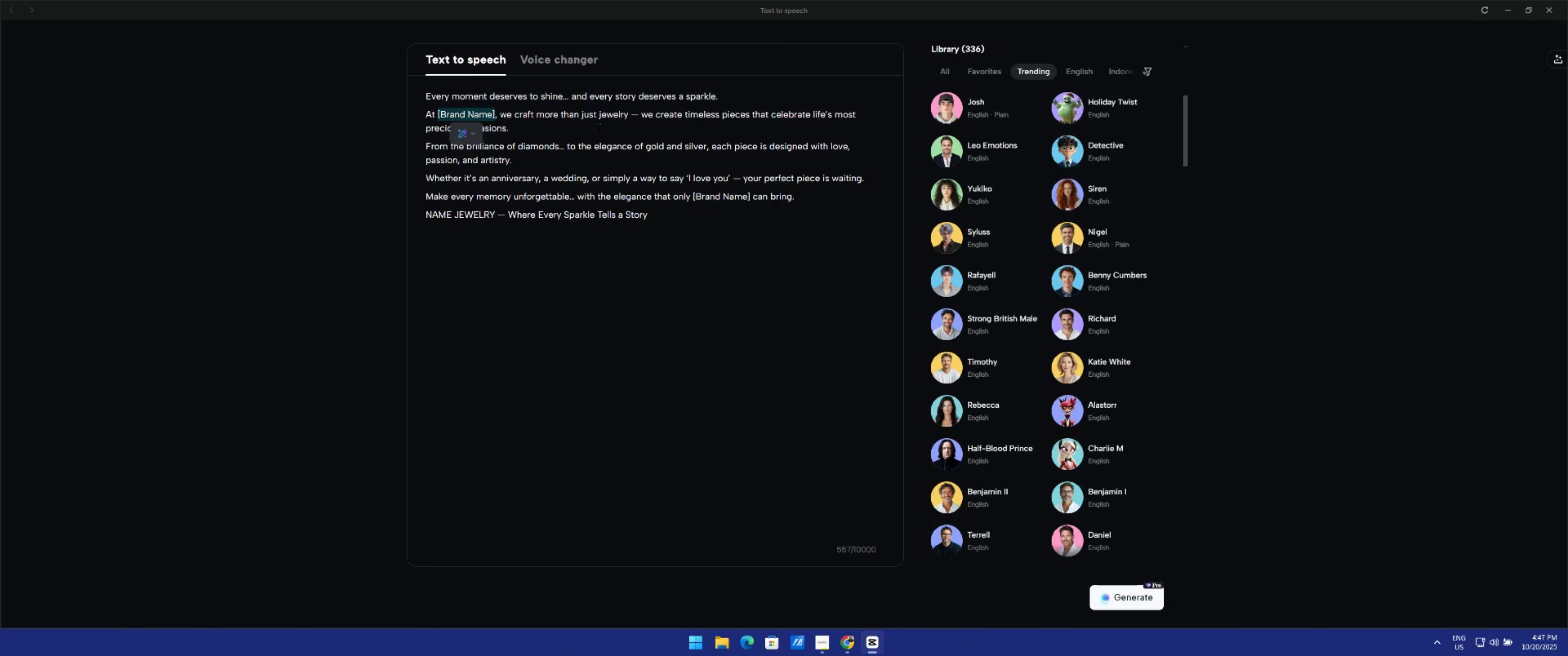 
key(Control+C)
 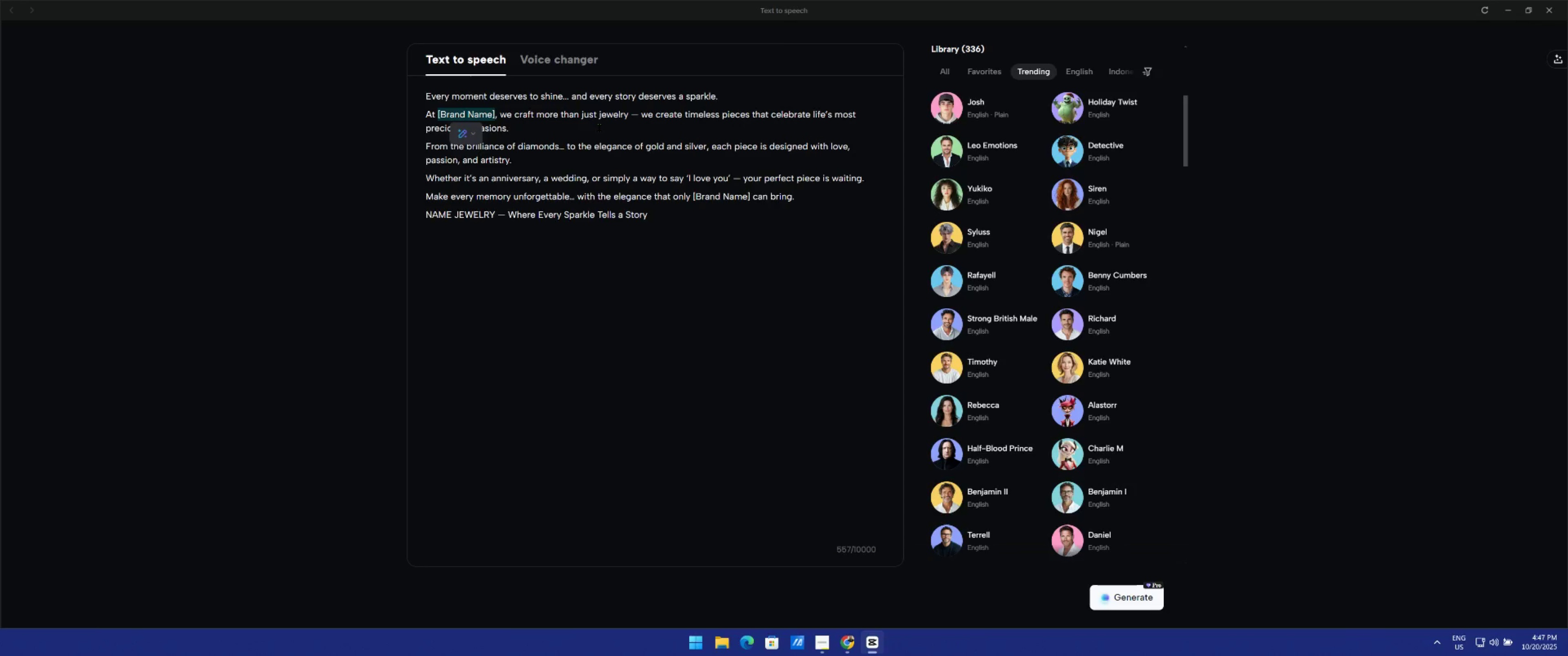 
key(Control+V)
 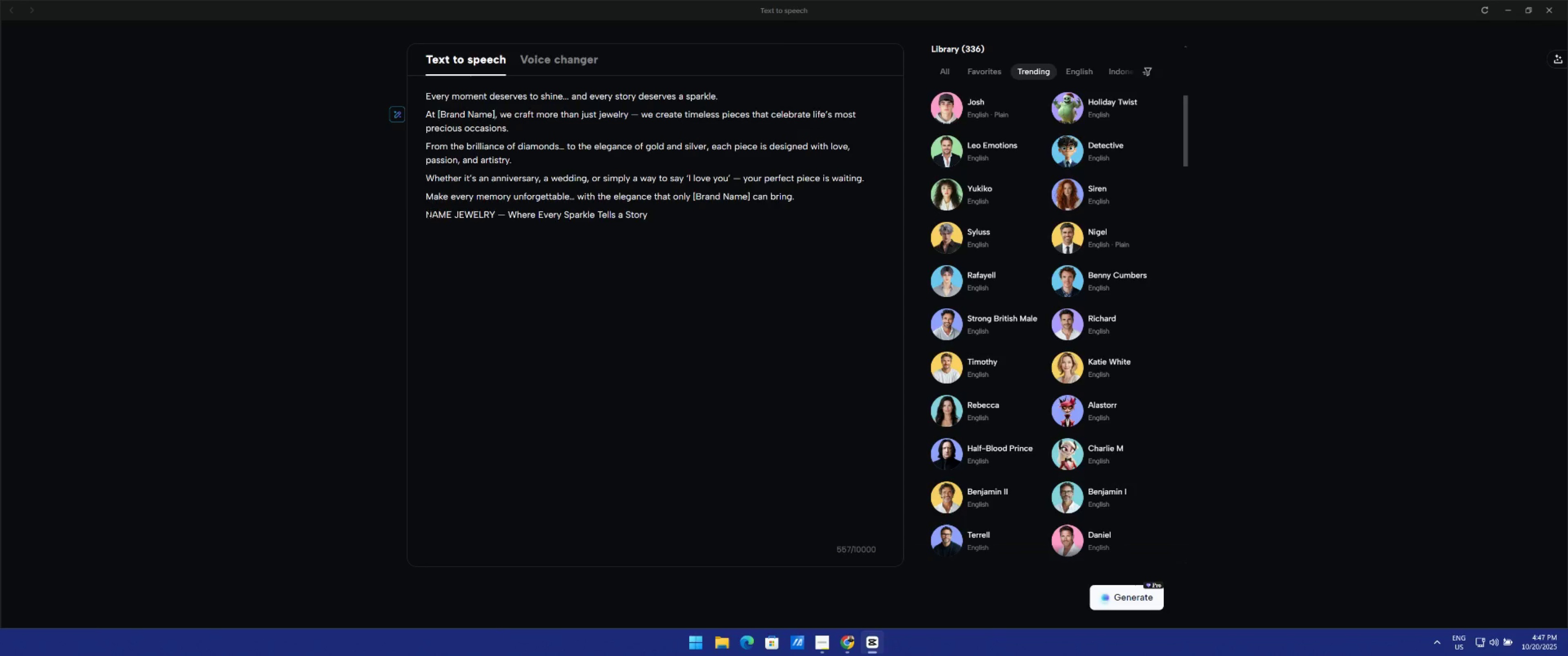 
left_click_drag(start_coordinate=[425, 214], to_coordinate=[490, 215])
 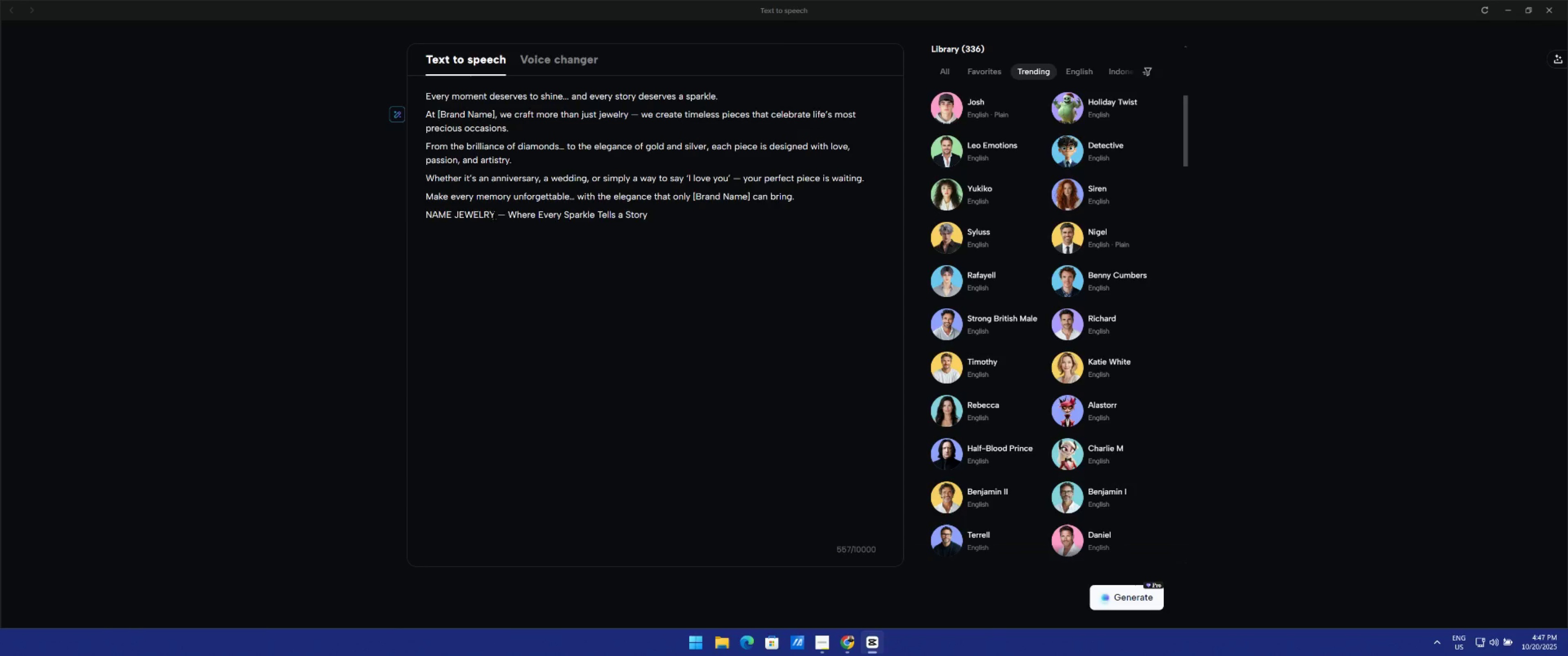 
left_click_drag(start_coordinate=[495, 215], to_coordinate=[427, 212])
 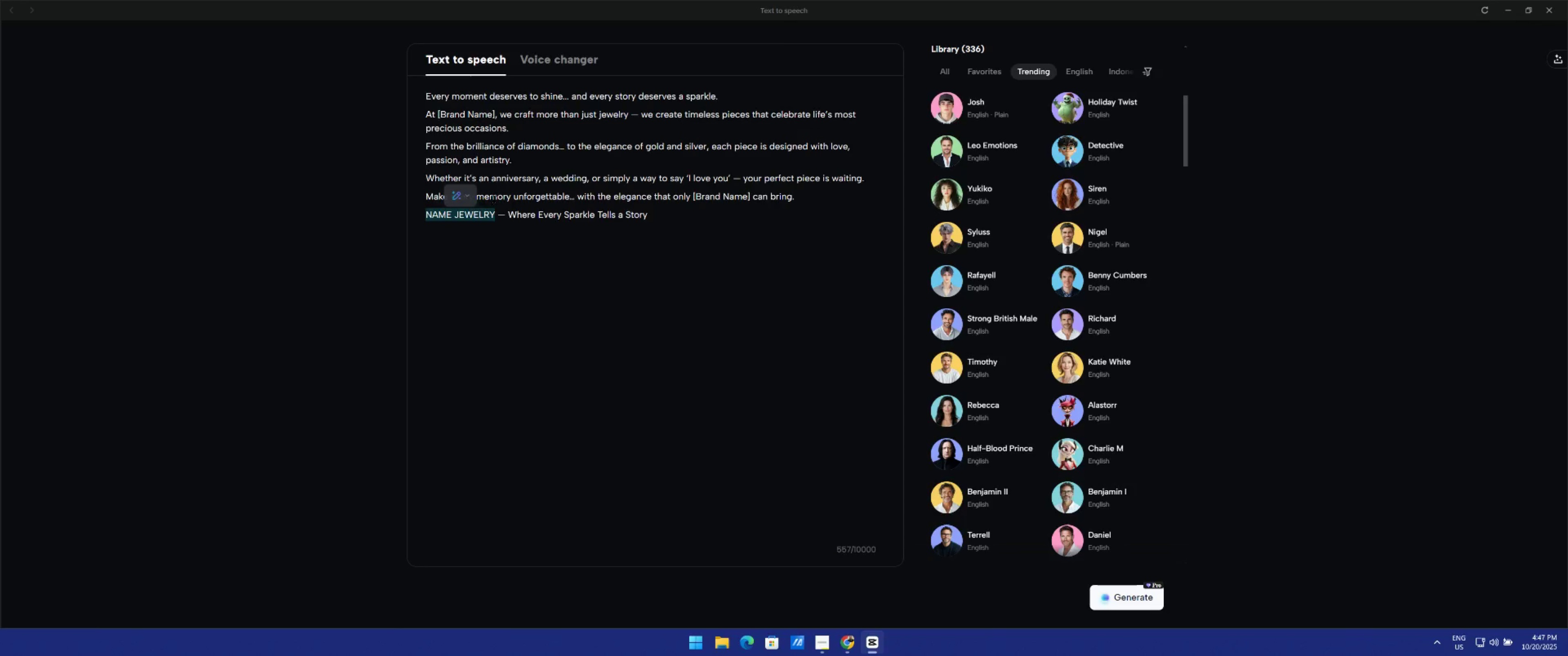 
key(Control+C)
 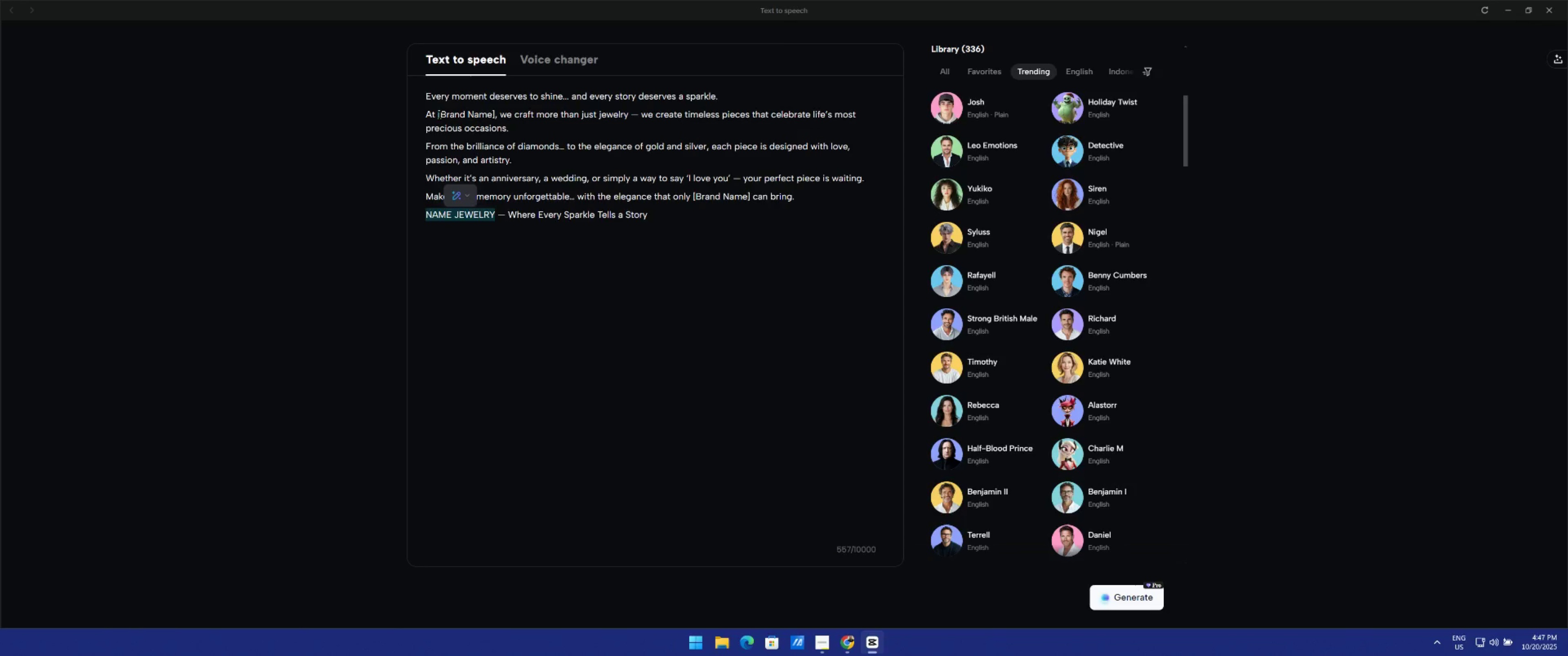 
left_click_drag(start_coordinate=[438, 115], to_coordinate=[495, 118])
 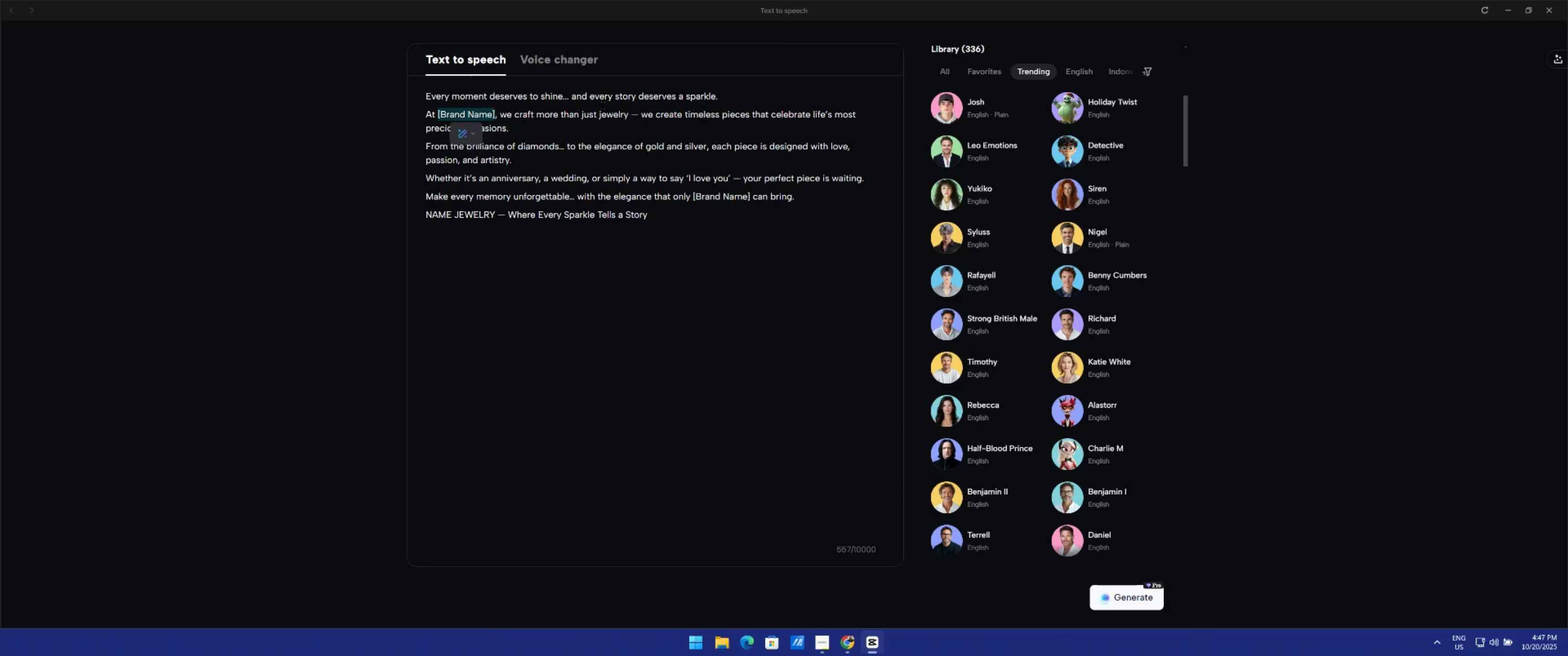 
key(Backspace)
 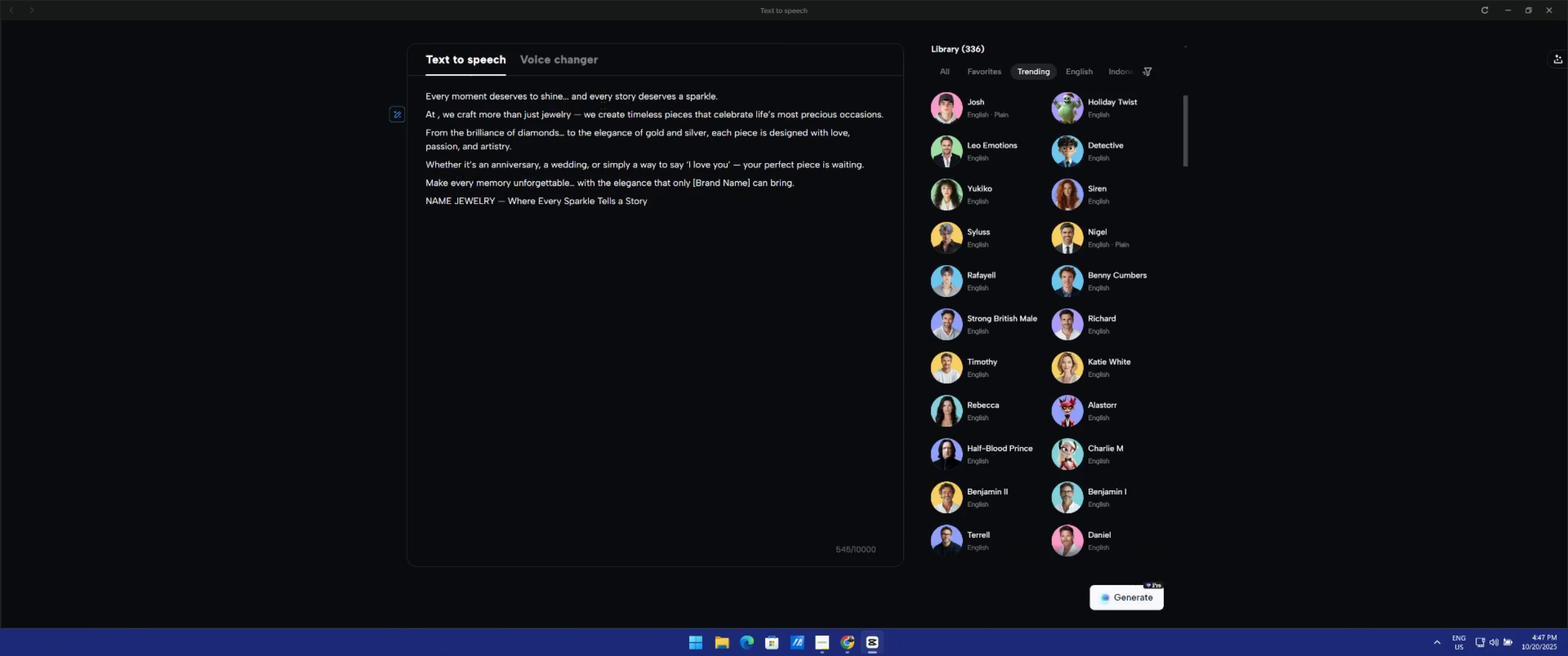 
key(Control+V)
 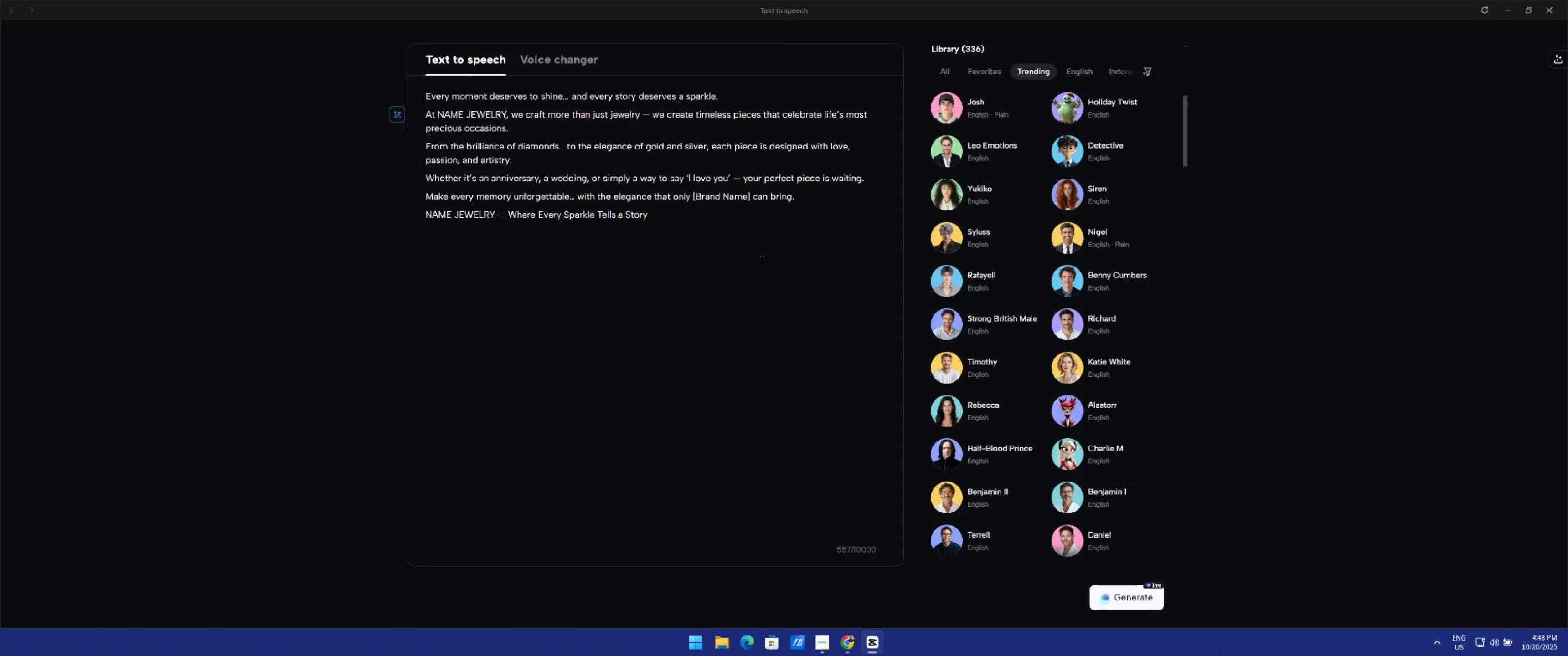 
wait(6.06)
 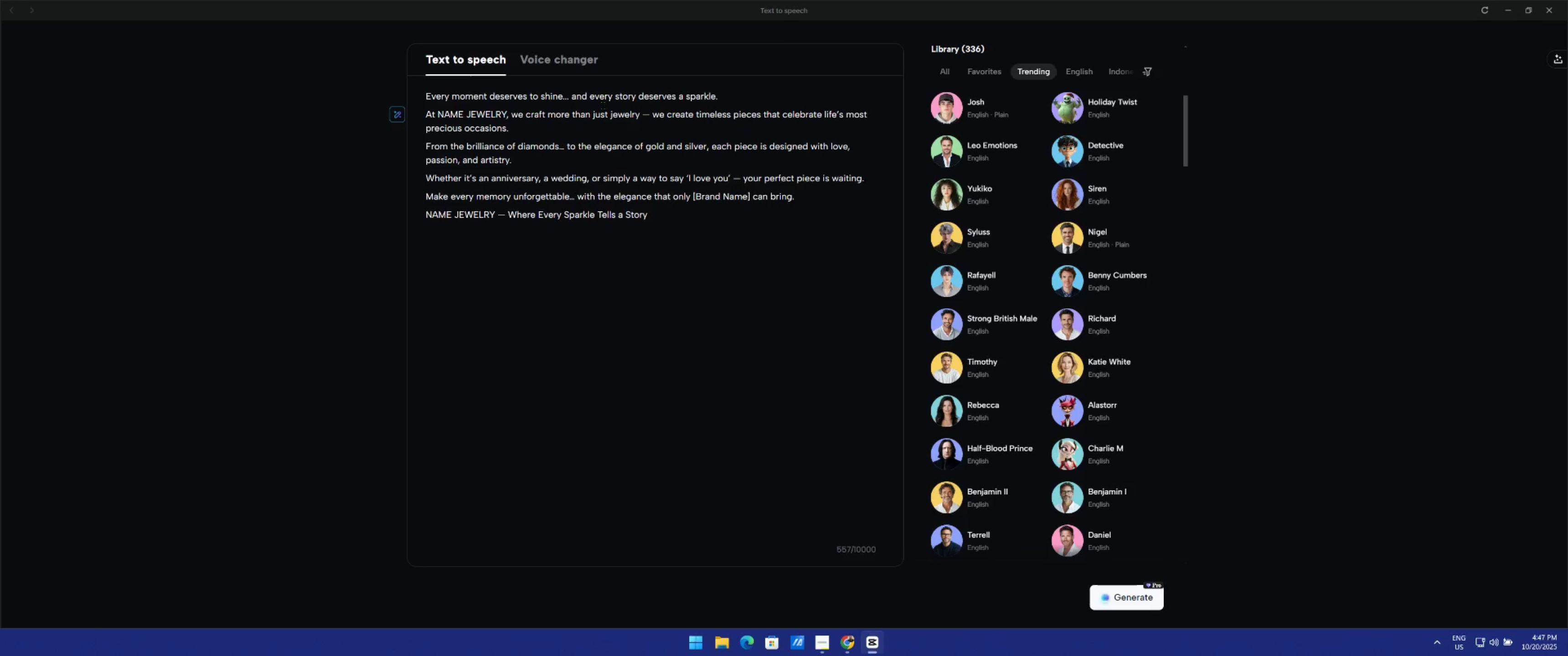 
left_click_drag(start_coordinate=[697, 227], to_coordinate=[638, 237])
 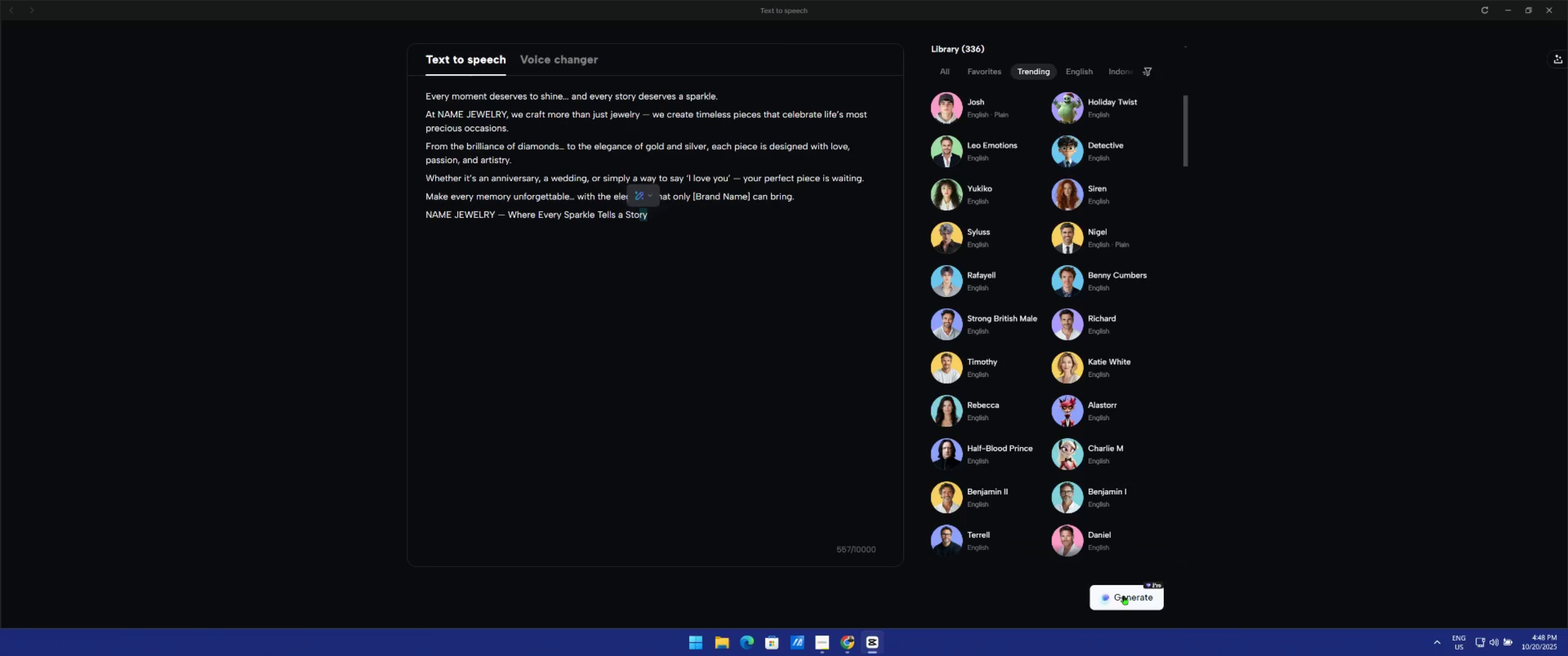 
left_click([728, 261])
 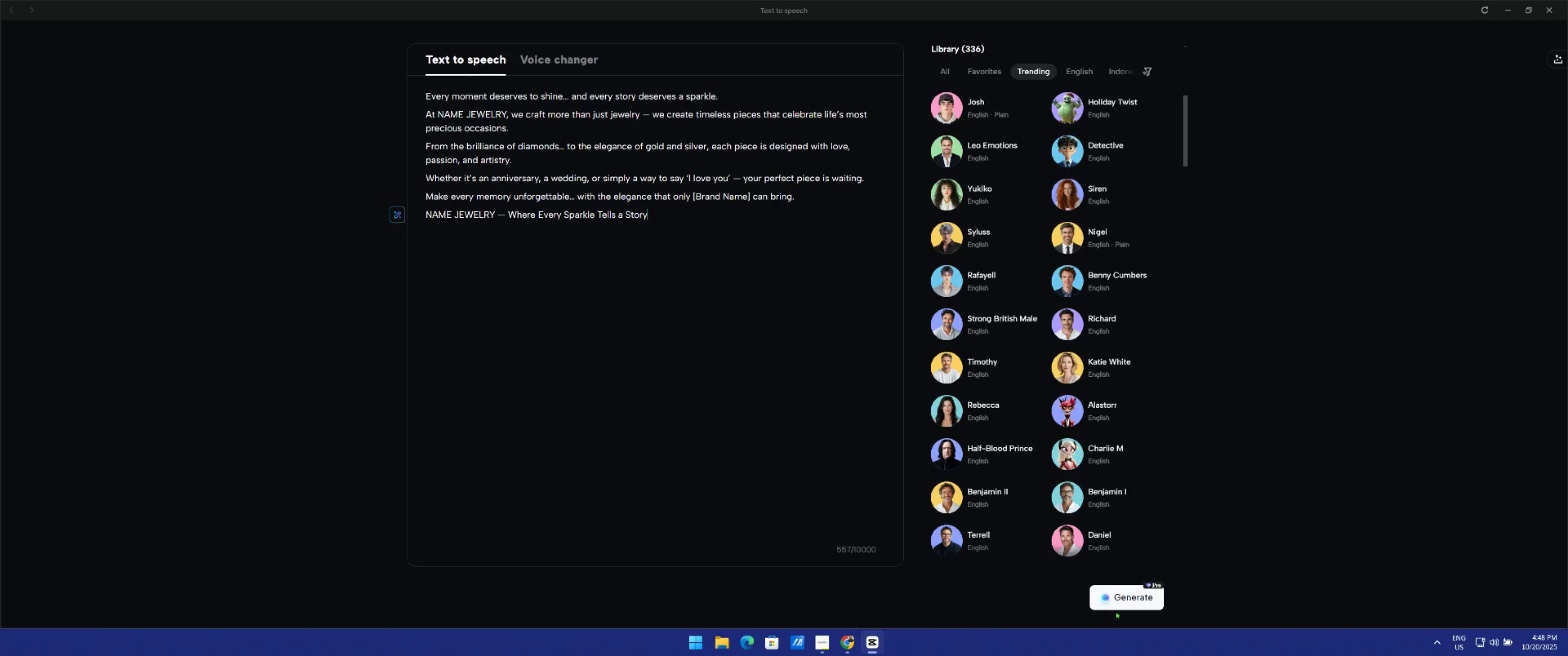 
left_click([1119, 601])
 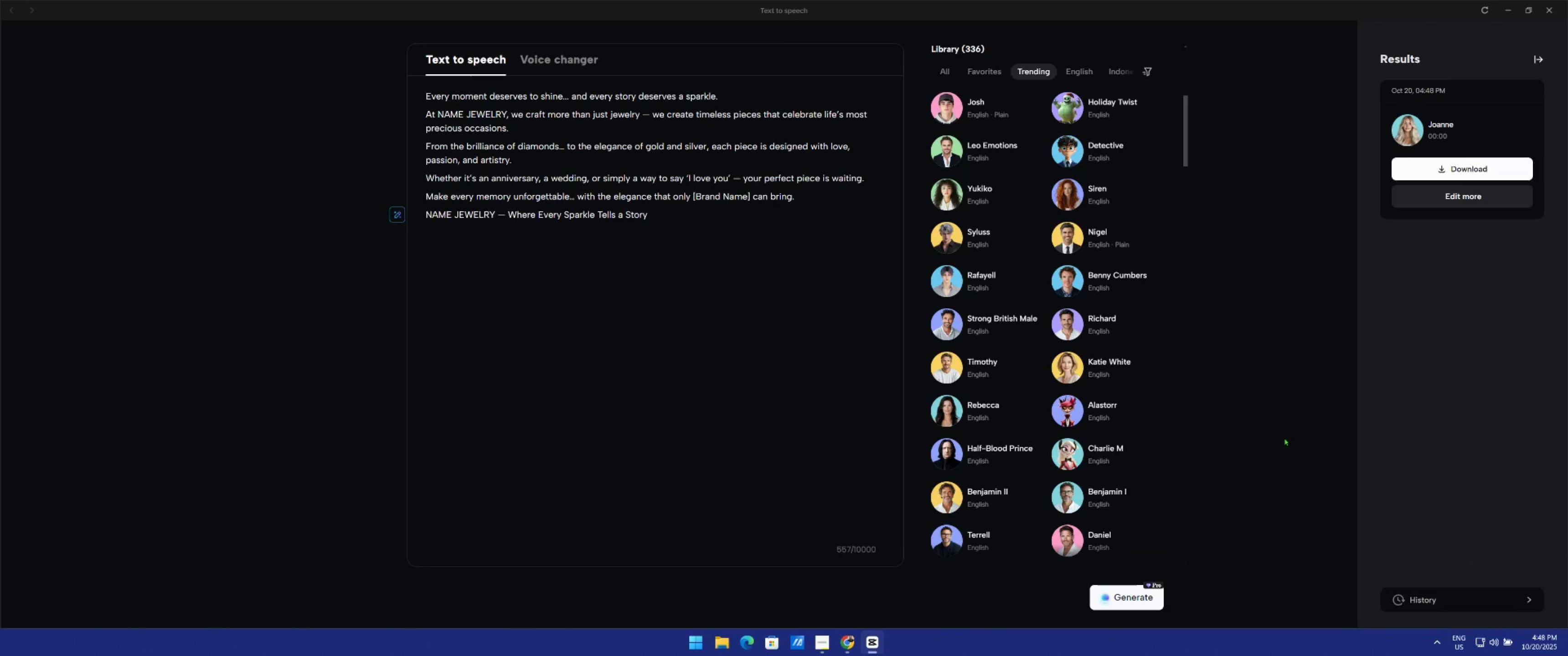 
wait(6.88)
 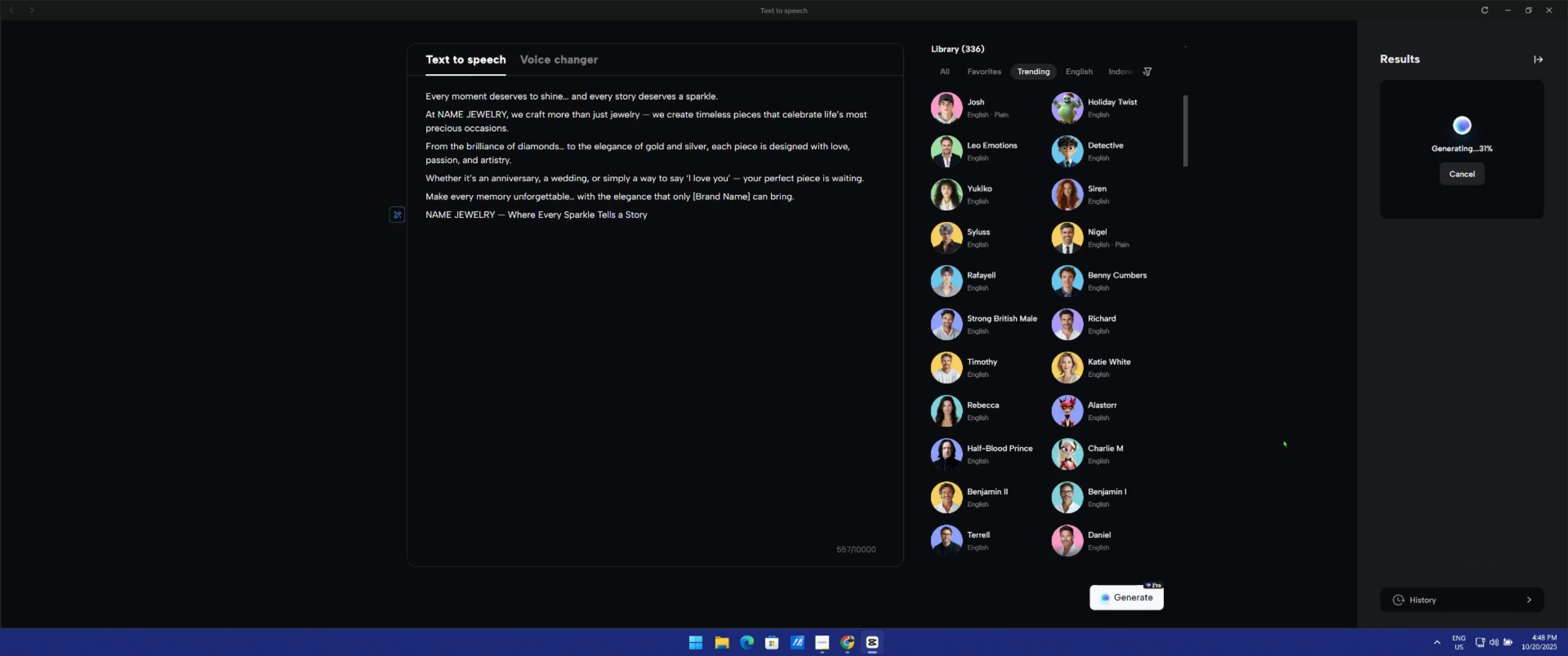 
left_click([1479, 197])
 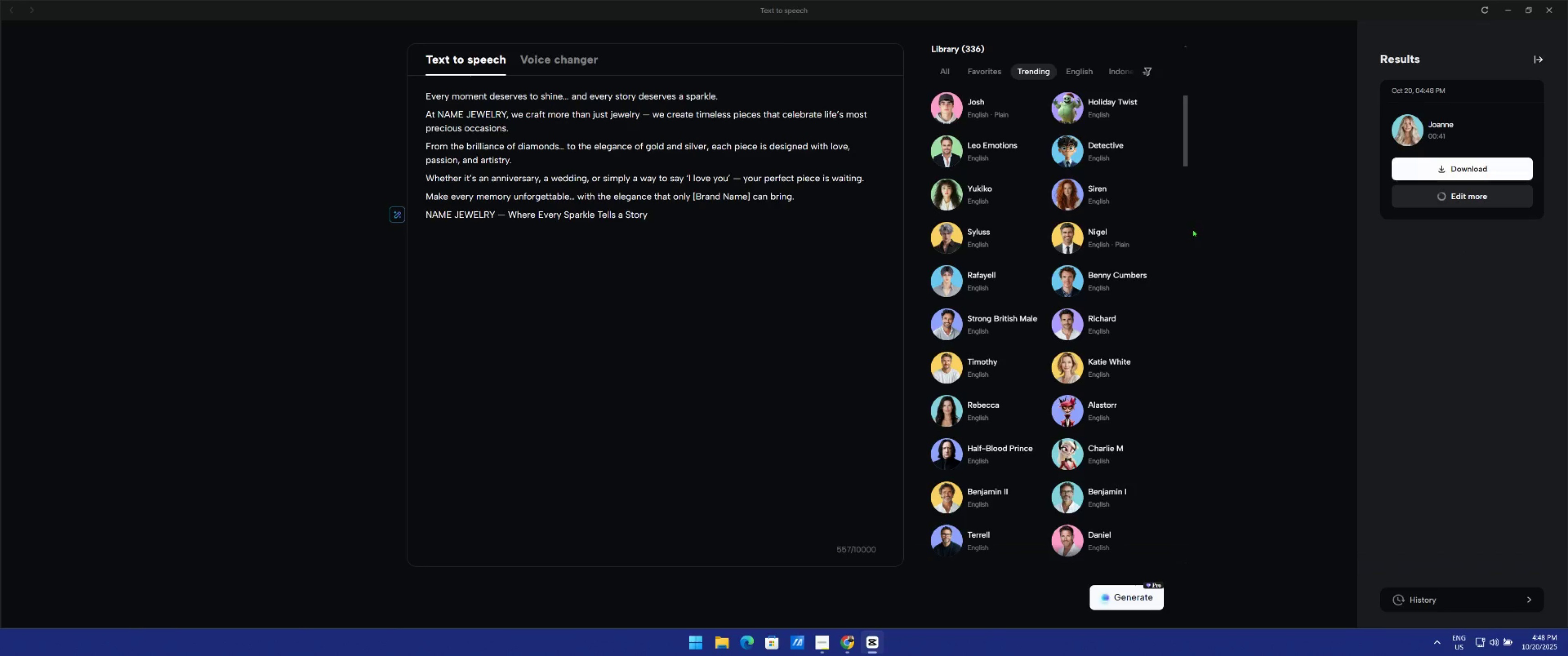 
wait(9.85)
 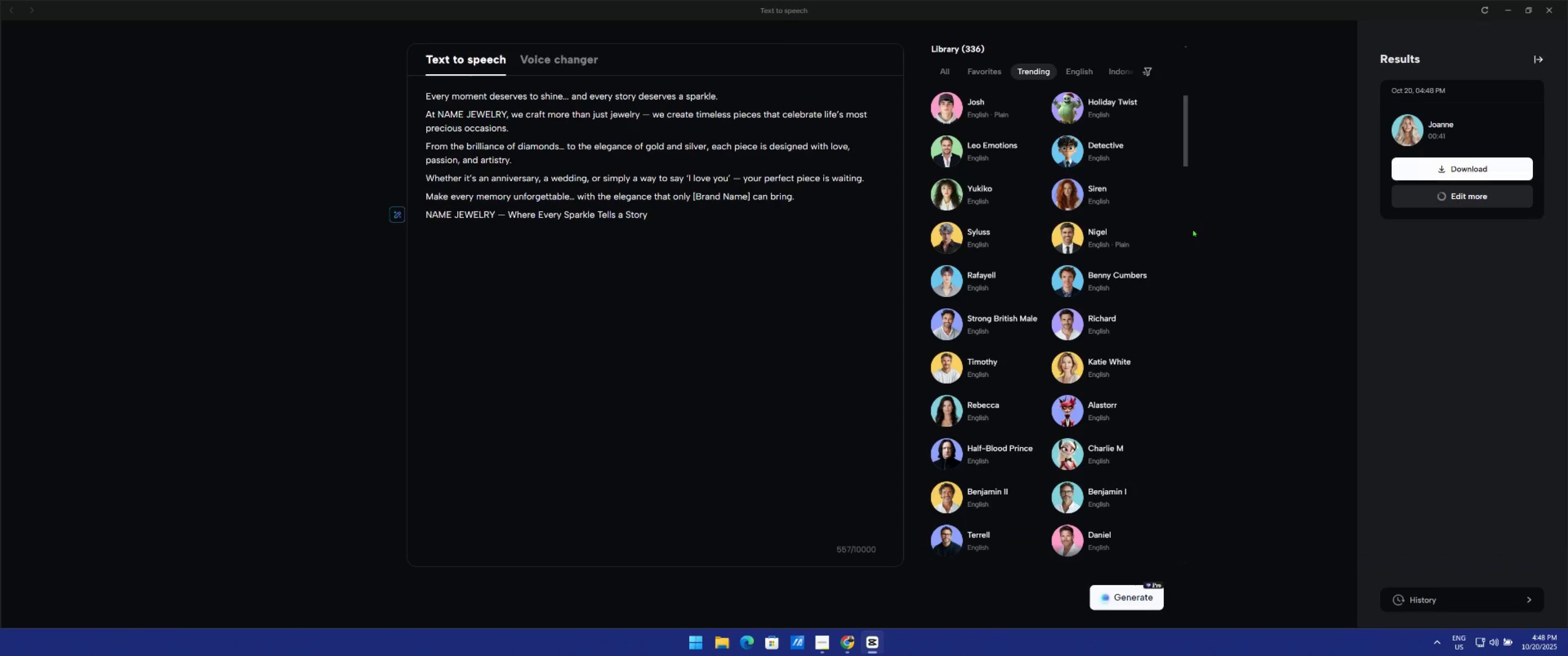 
left_click_drag(start_coordinate=[105, 408], to_coordinate=[126, 416])
 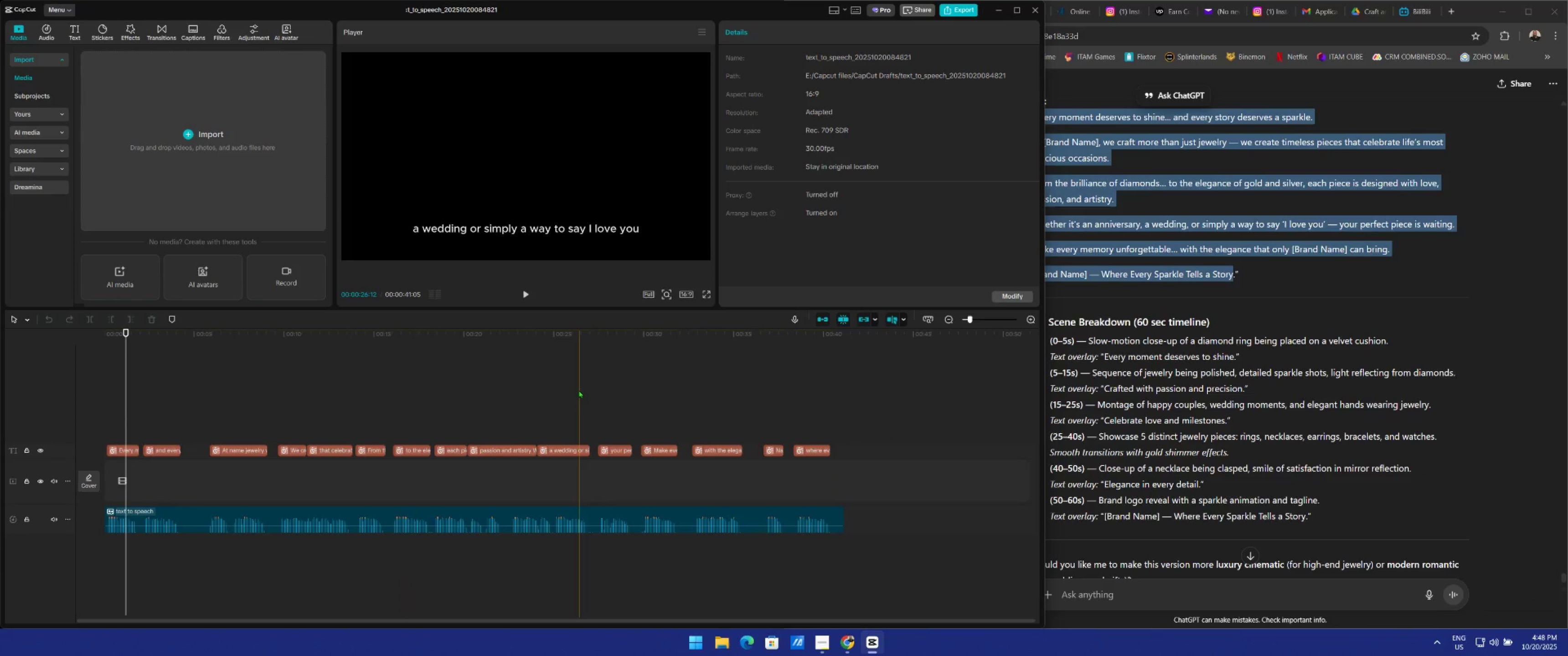 
key(A)
 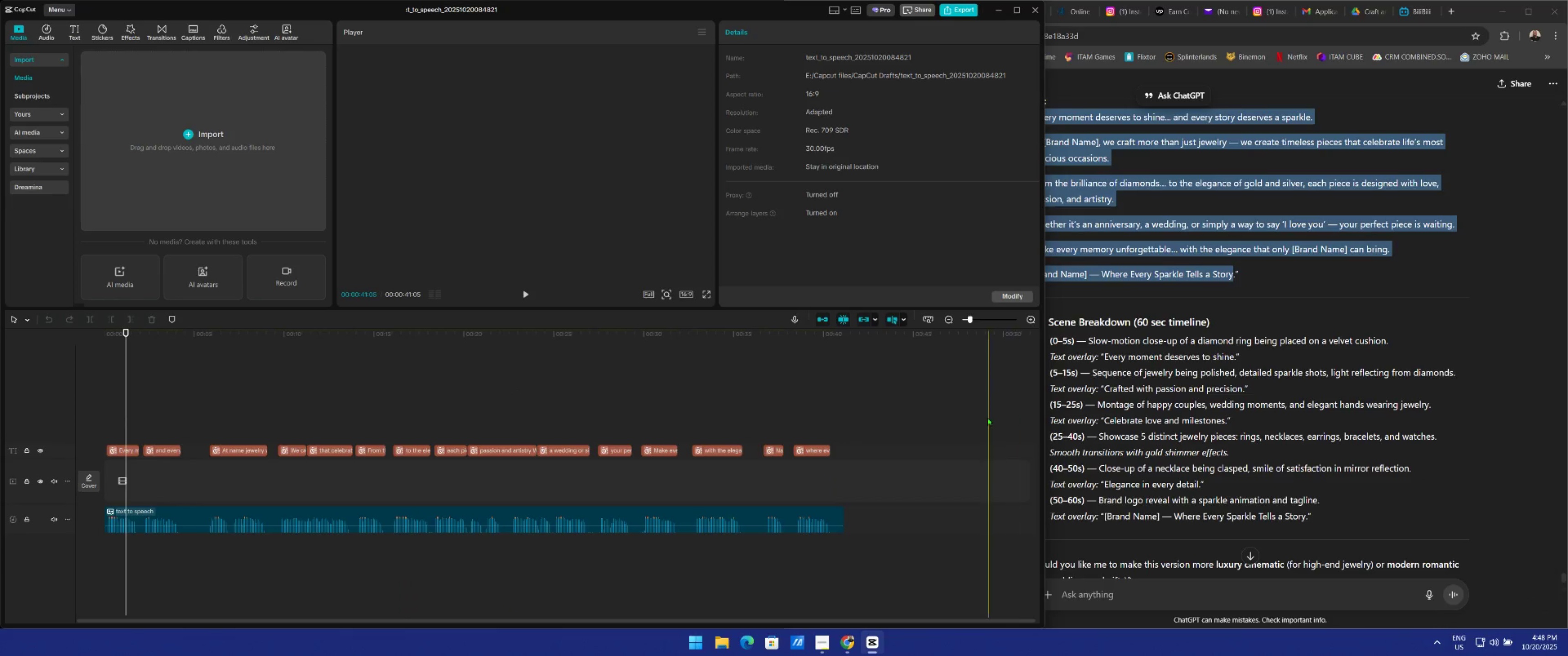 
left_click_drag(start_coordinate=[914, 393], to_coordinate=[959, 347])
 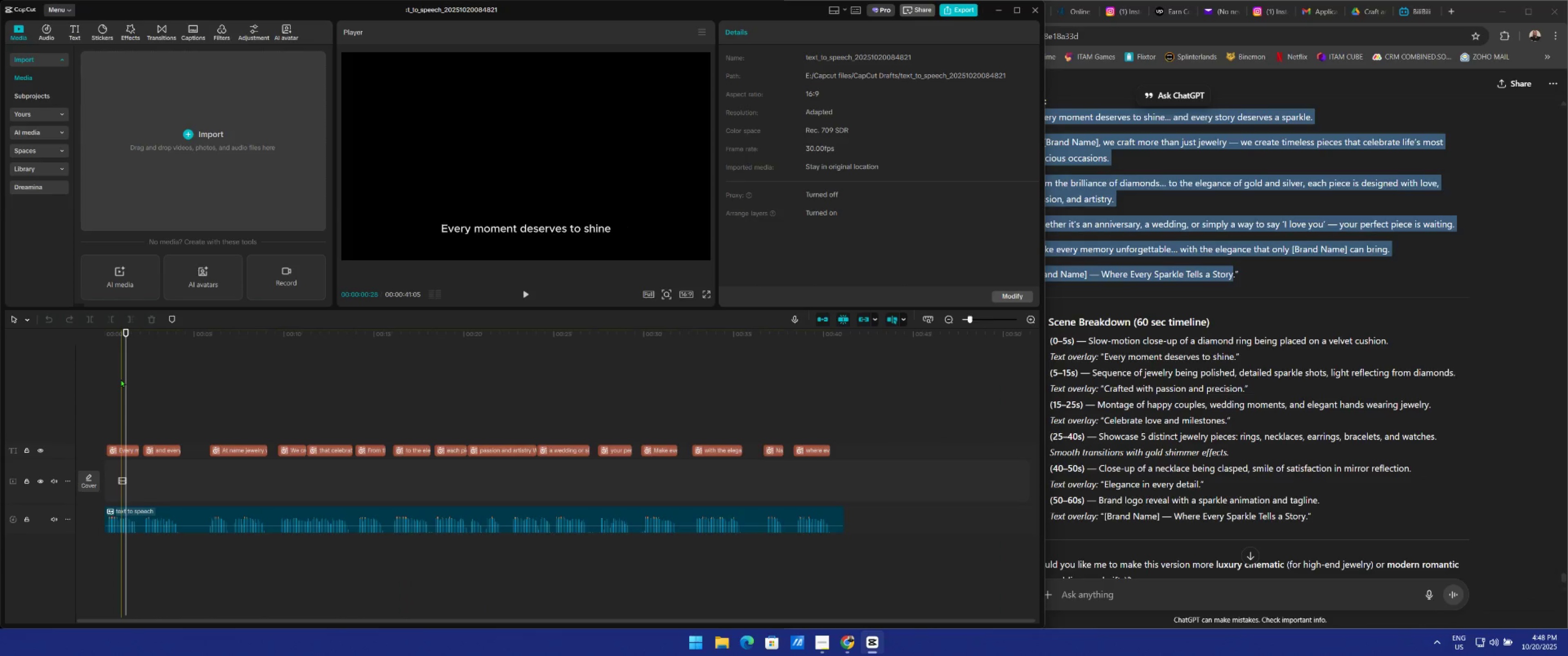 
left_click_drag(start_coordinate=[124, 379], to_coordinate=[65, 391])
 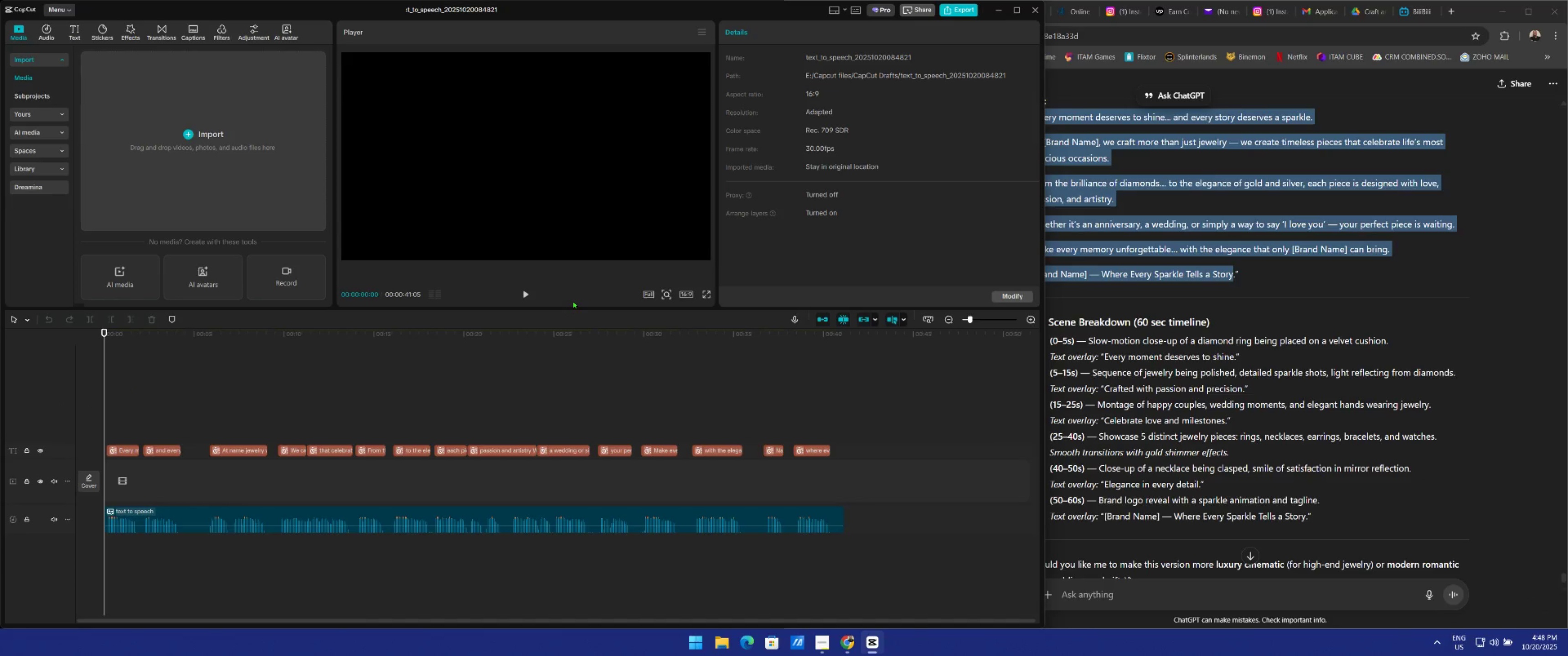 
key(Space)
 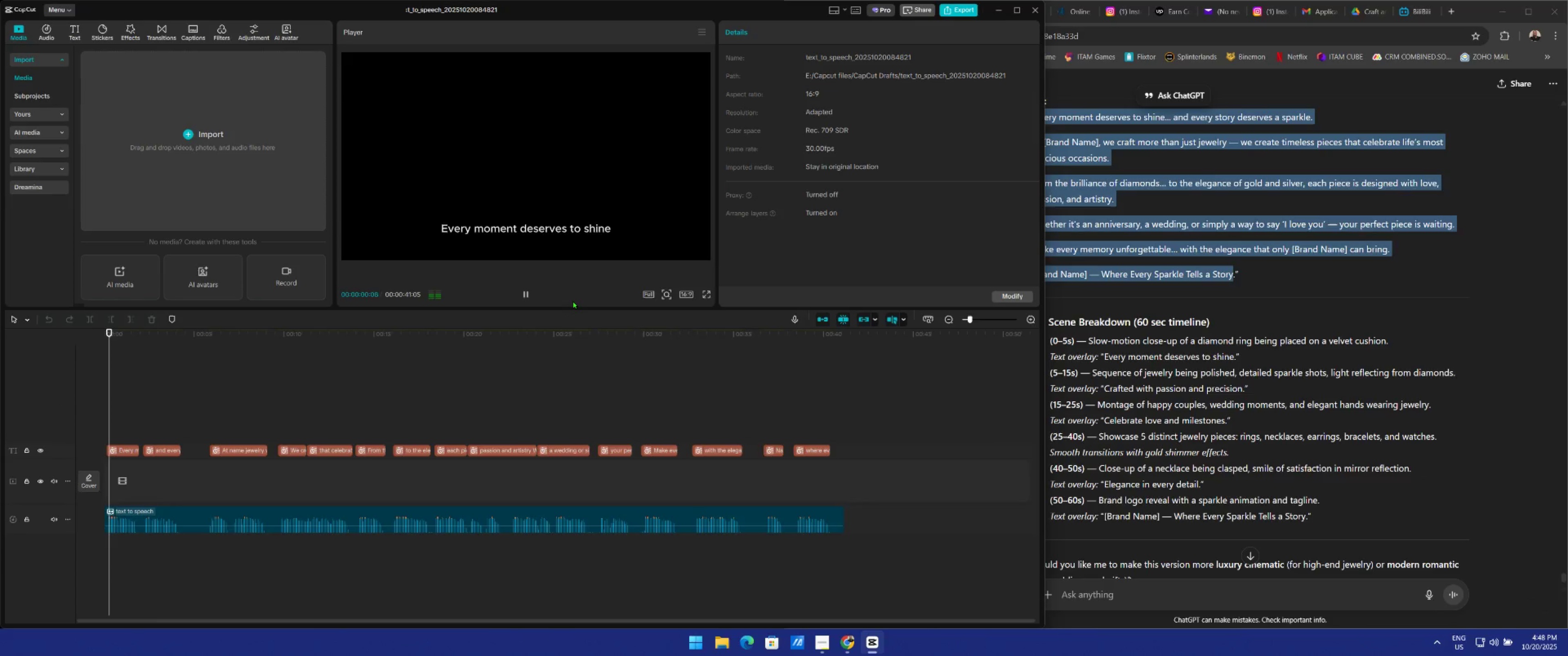 
key(Space)
 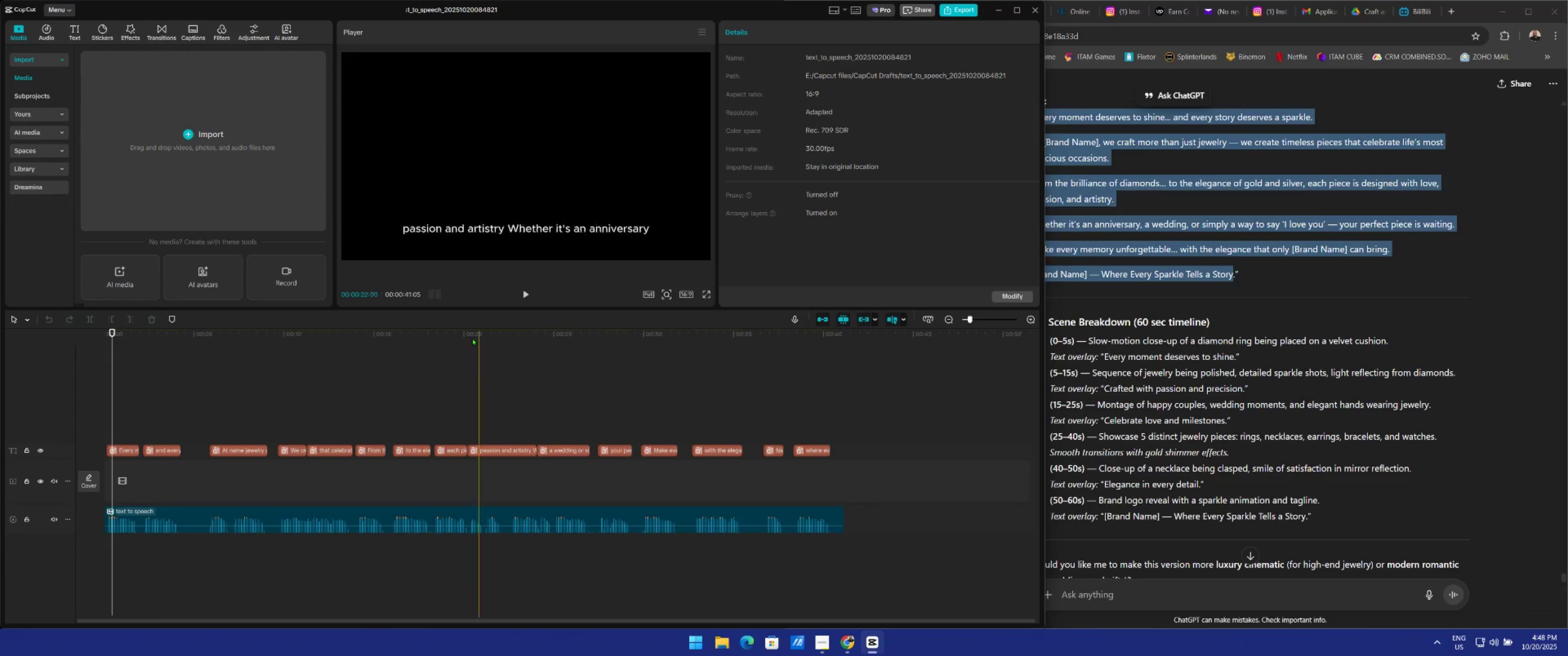 
left_click_drag(start_coordinate=[113, 384], to_coordinate=[99, 389])
 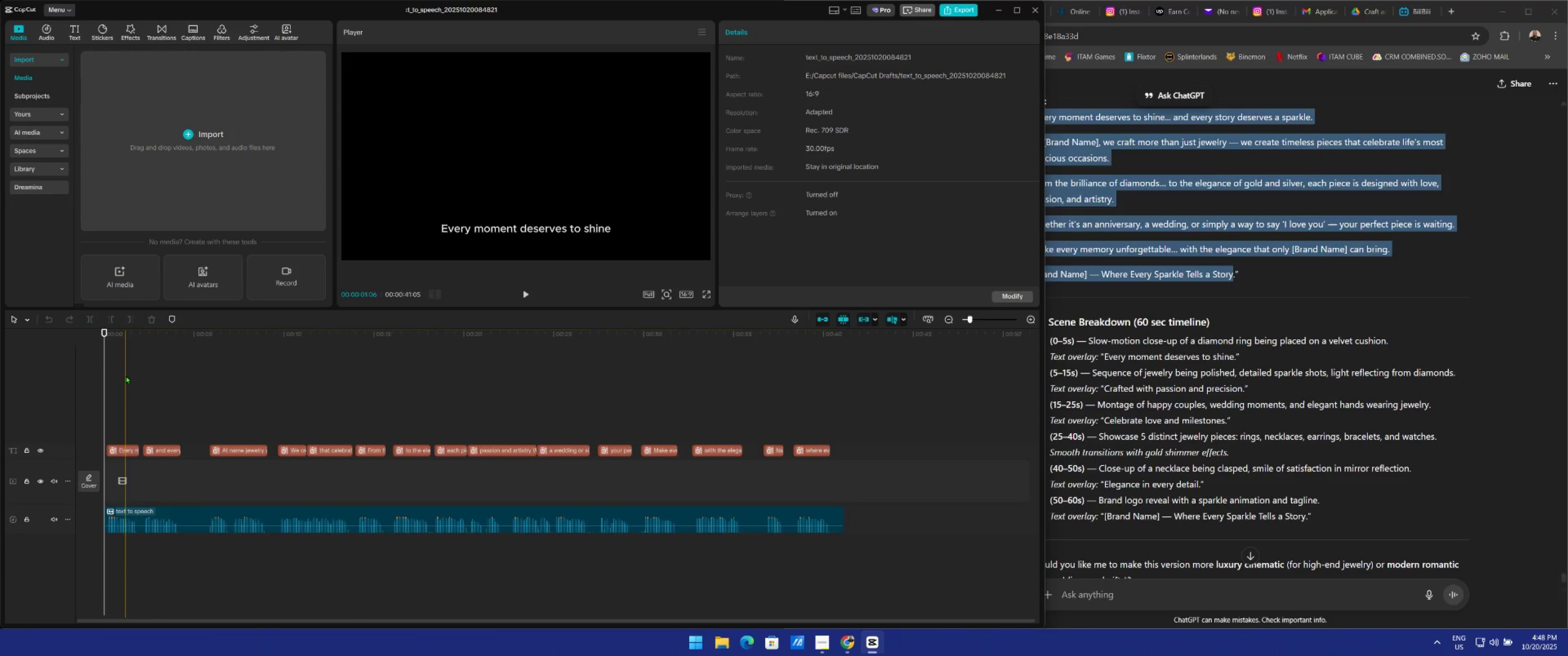 
left_click_drag(start_coordinate=[105, 377], to_coordinate=[74, 379])
 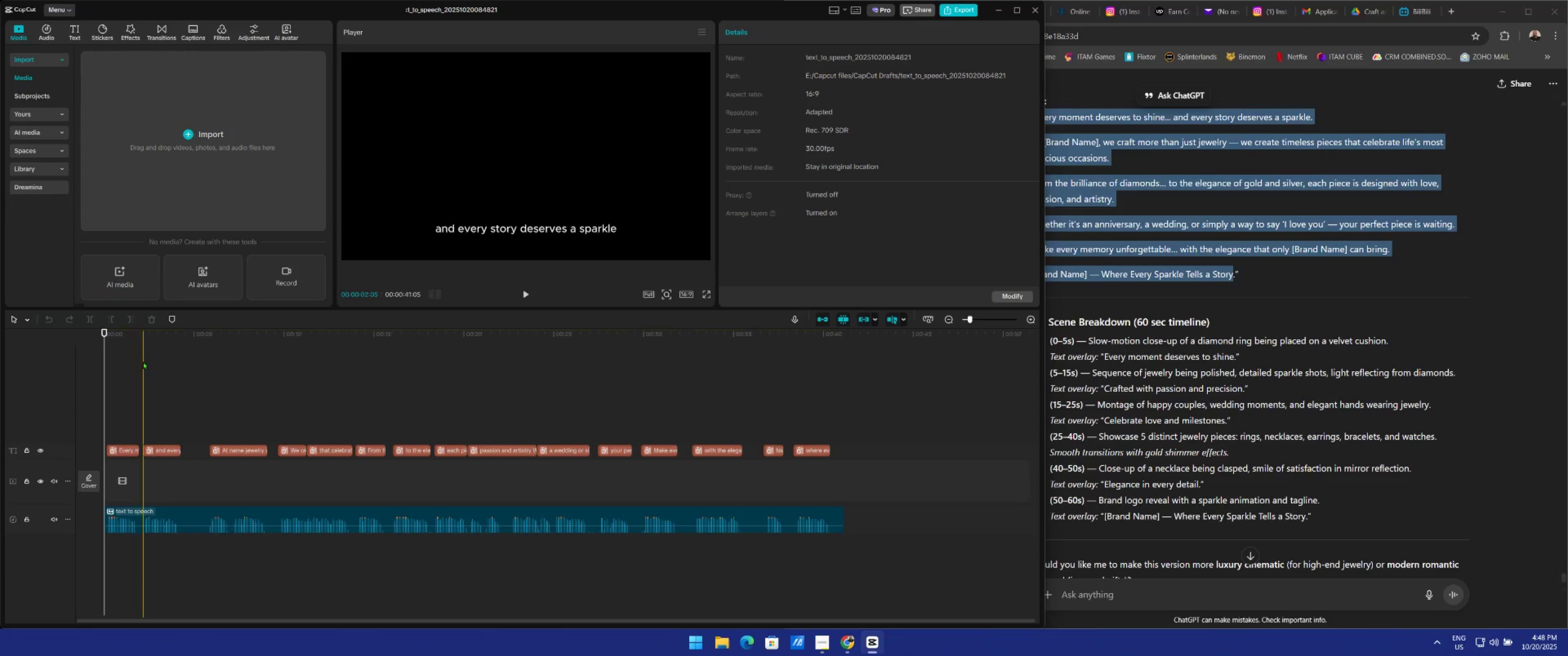 
key(Space)
 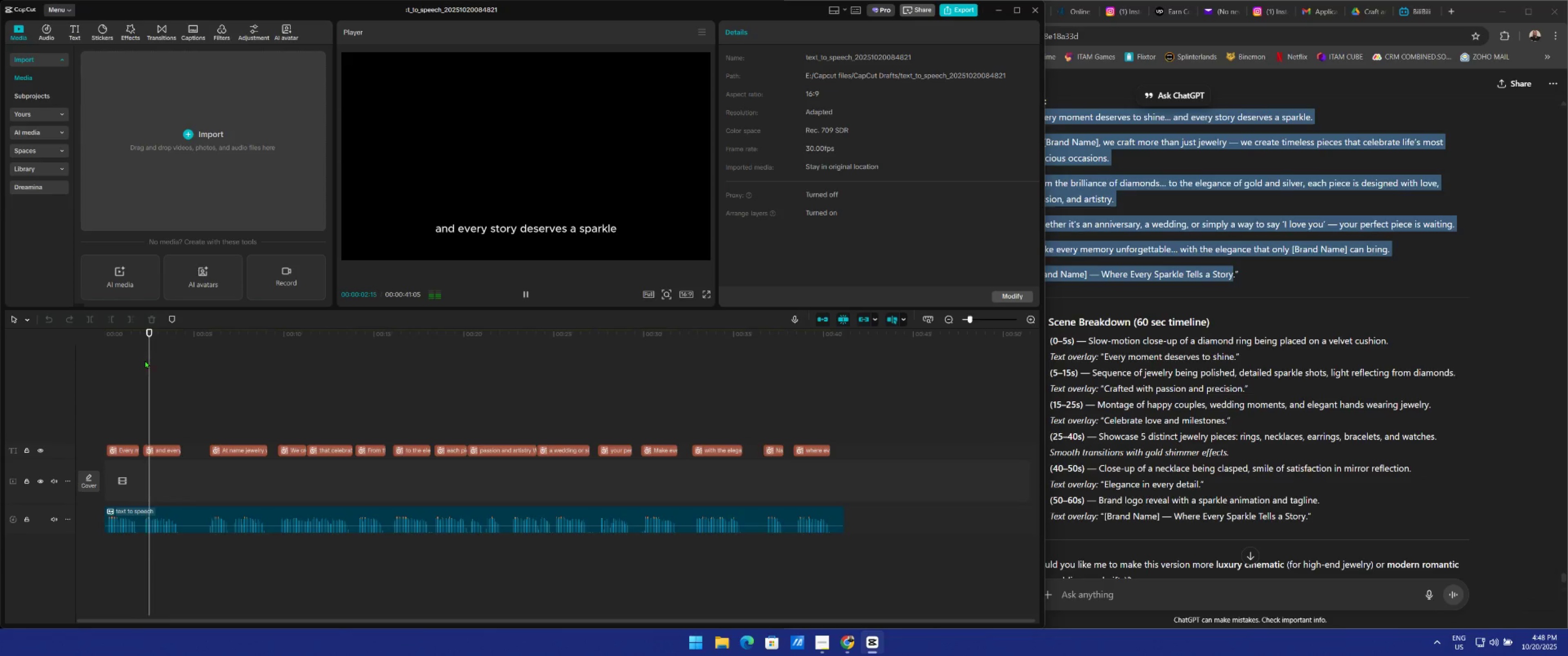 
key(Space)
 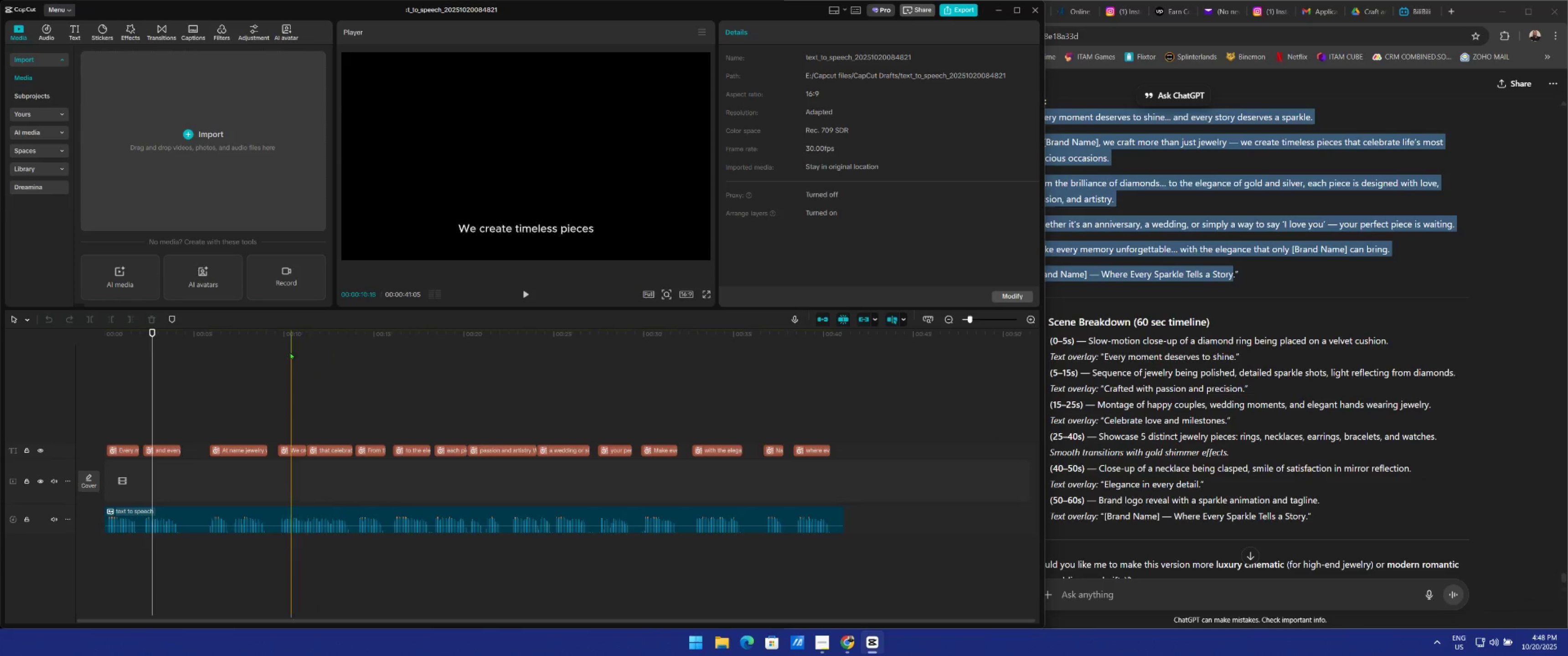 
key(Space)
 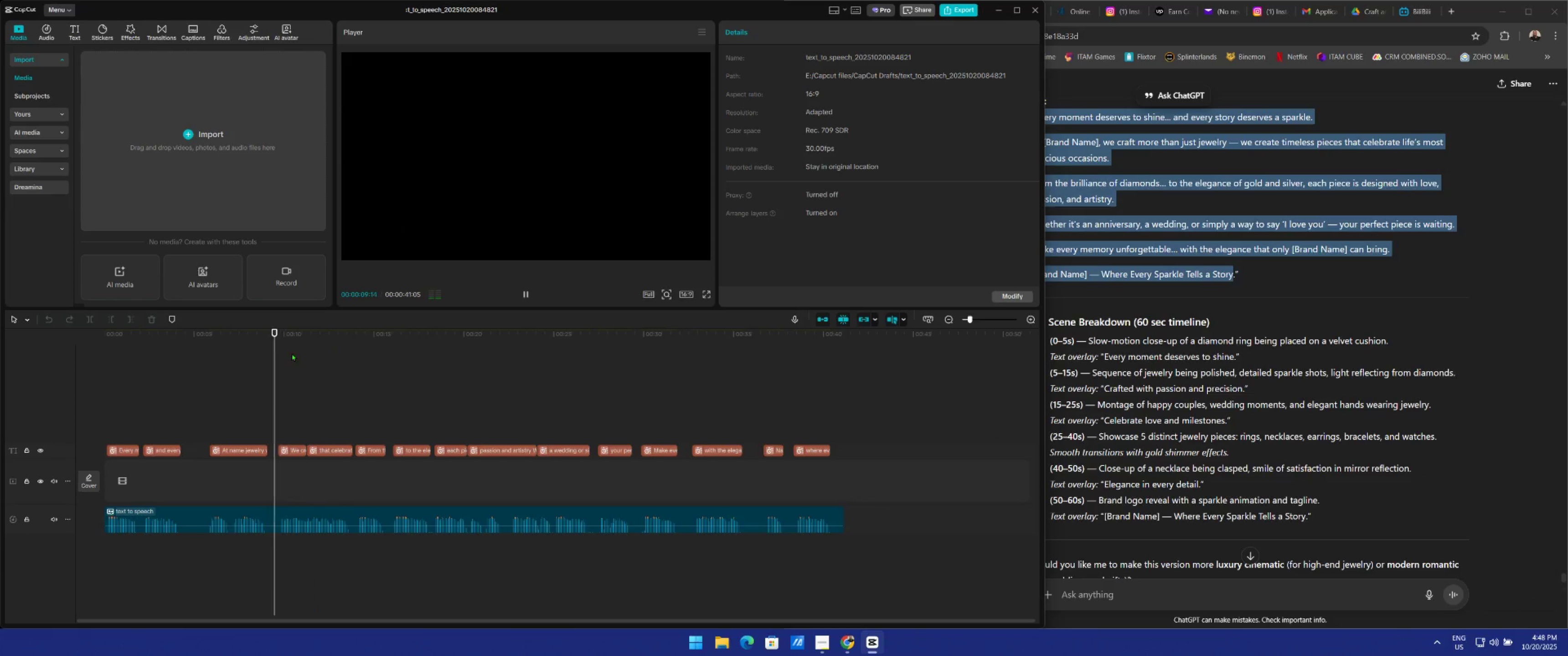 
key(Space)
 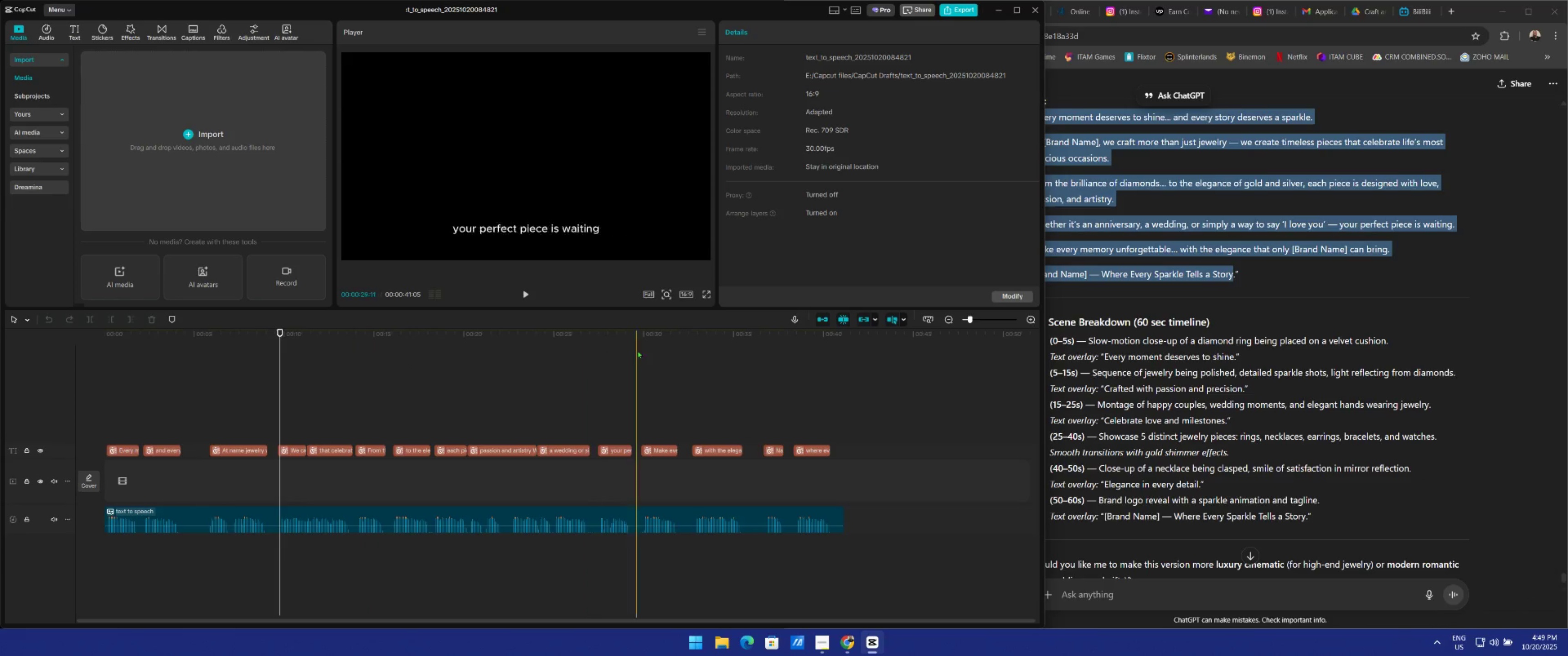 
wait(6.07)
 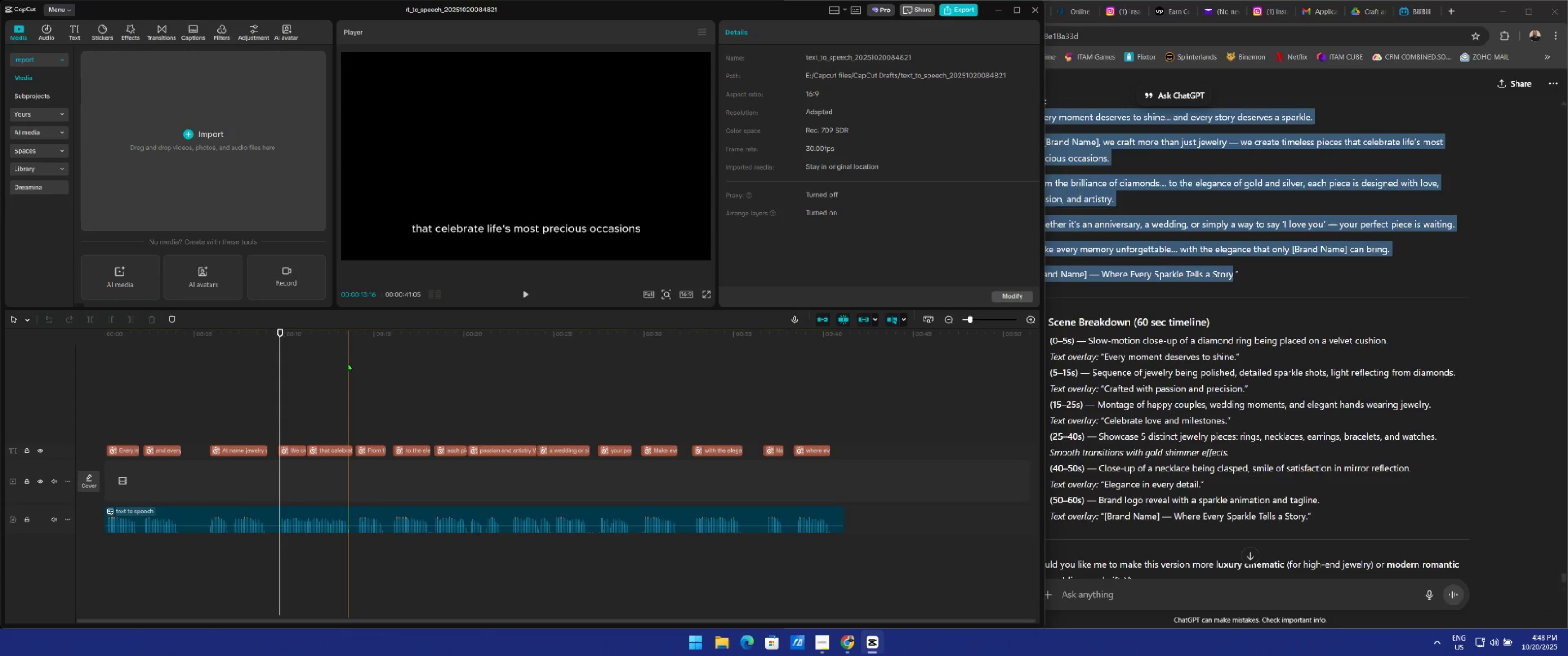 
key(Space)
 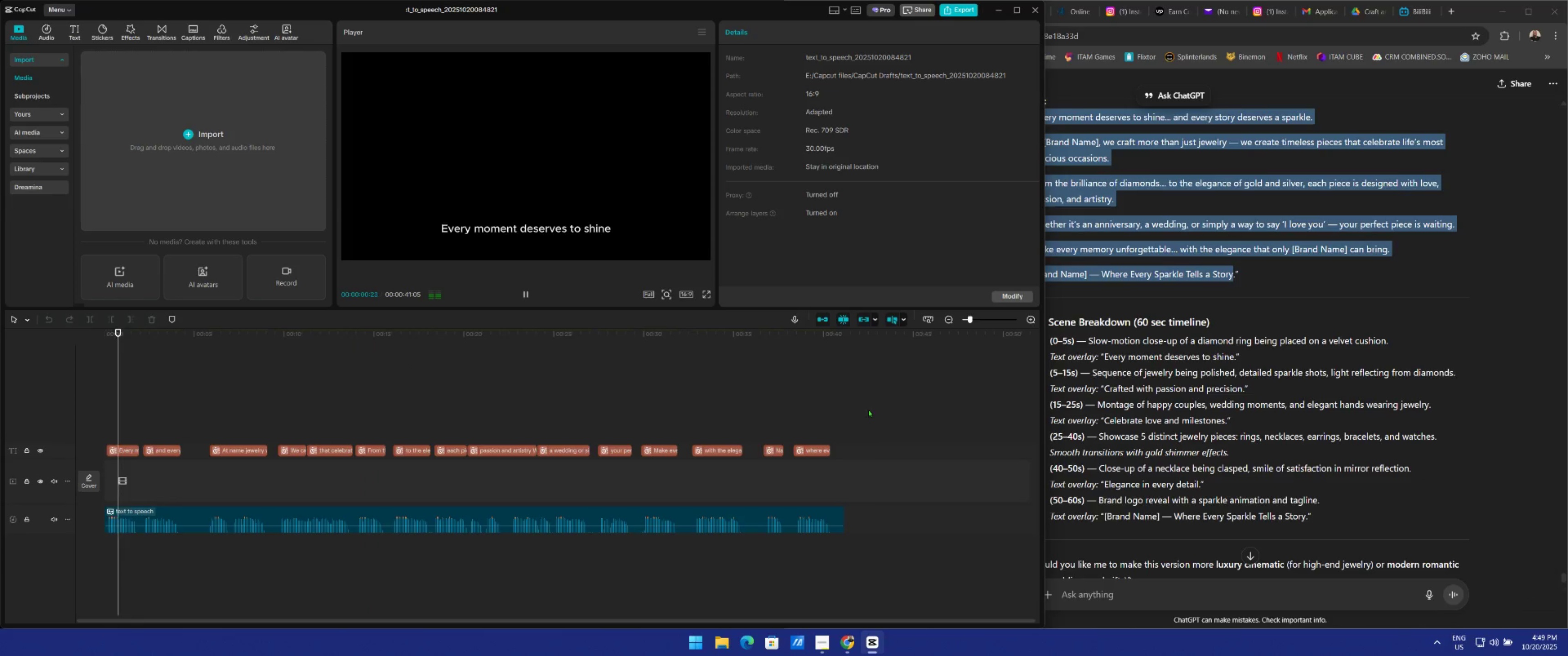 
key(Space)
 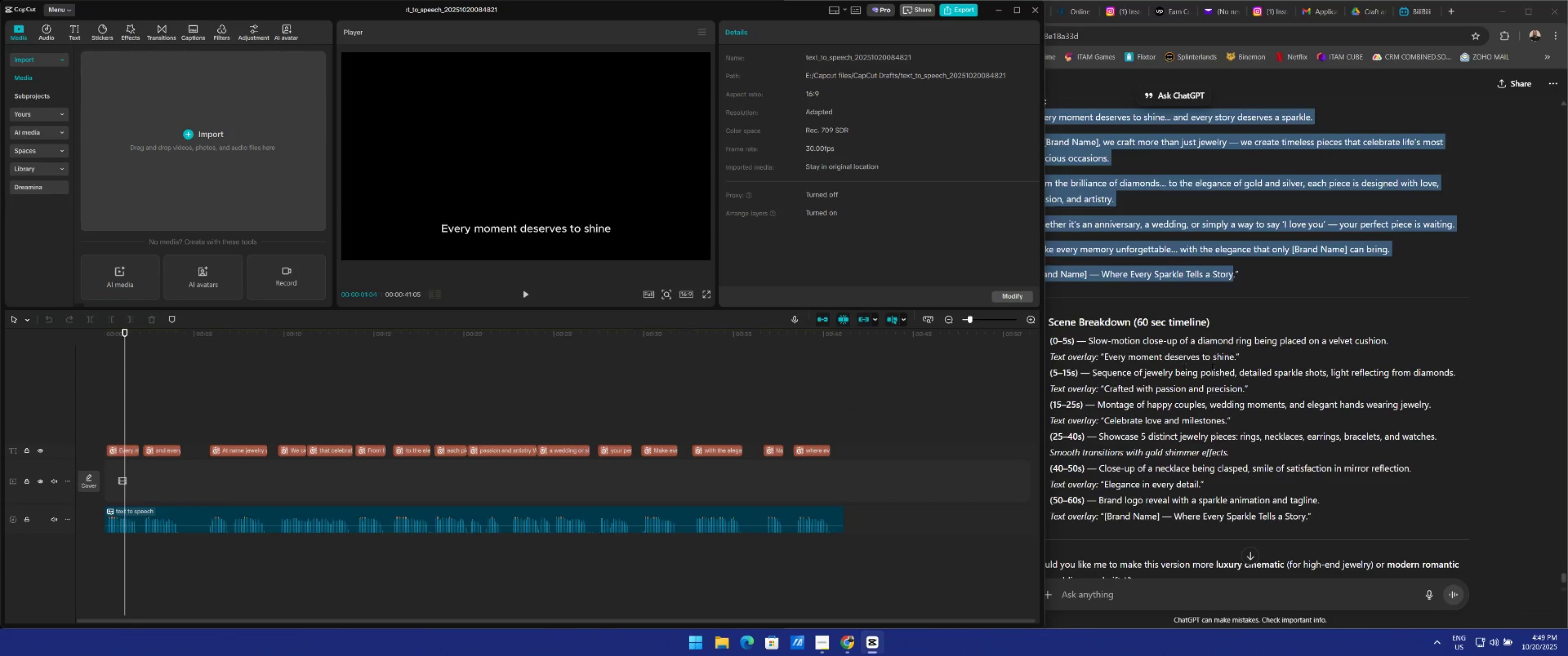 
left_click([1411, 314])